 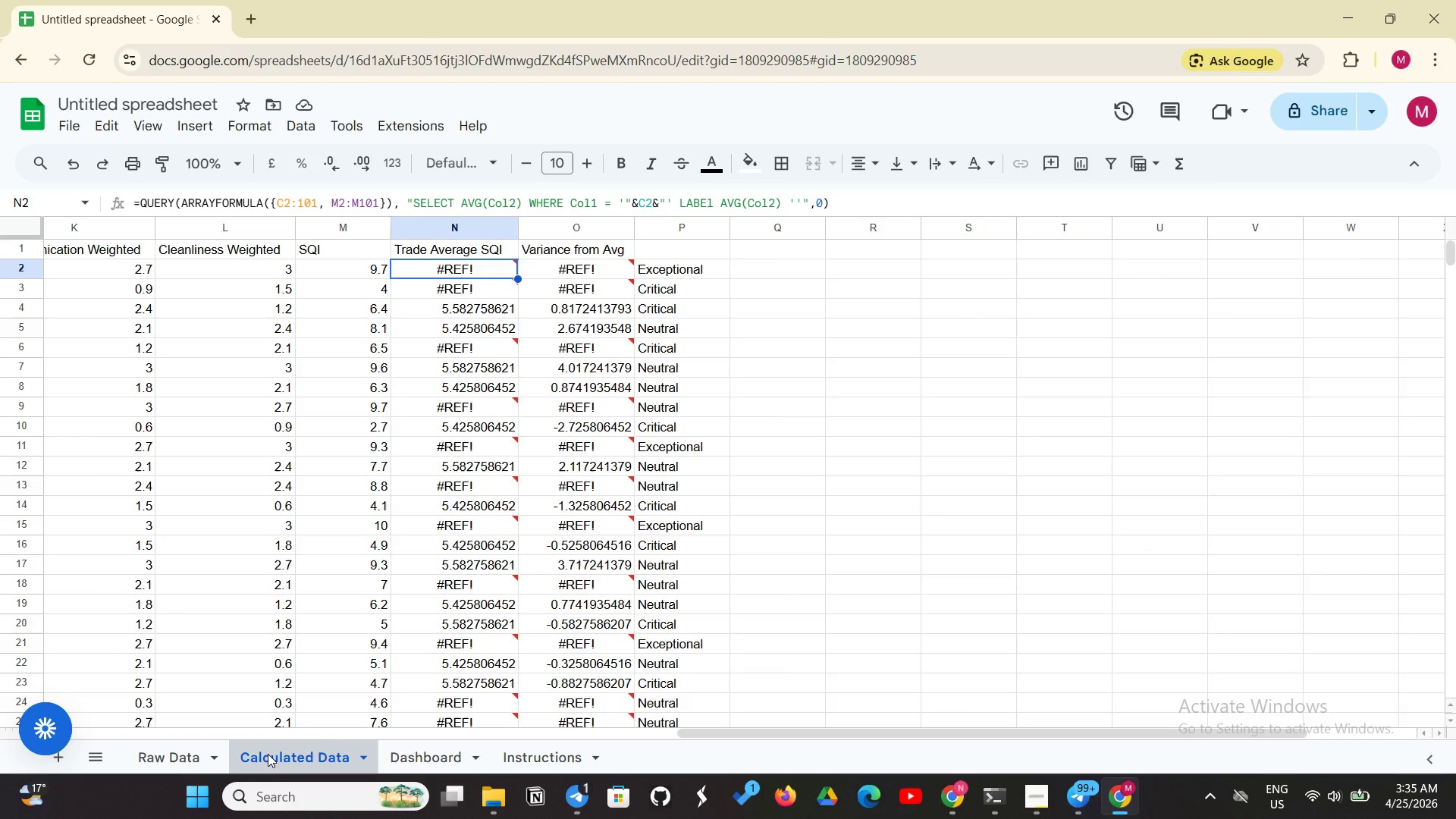 
scroll: coordinate [576, 482], scroll_direction: up, amount: 3.0
 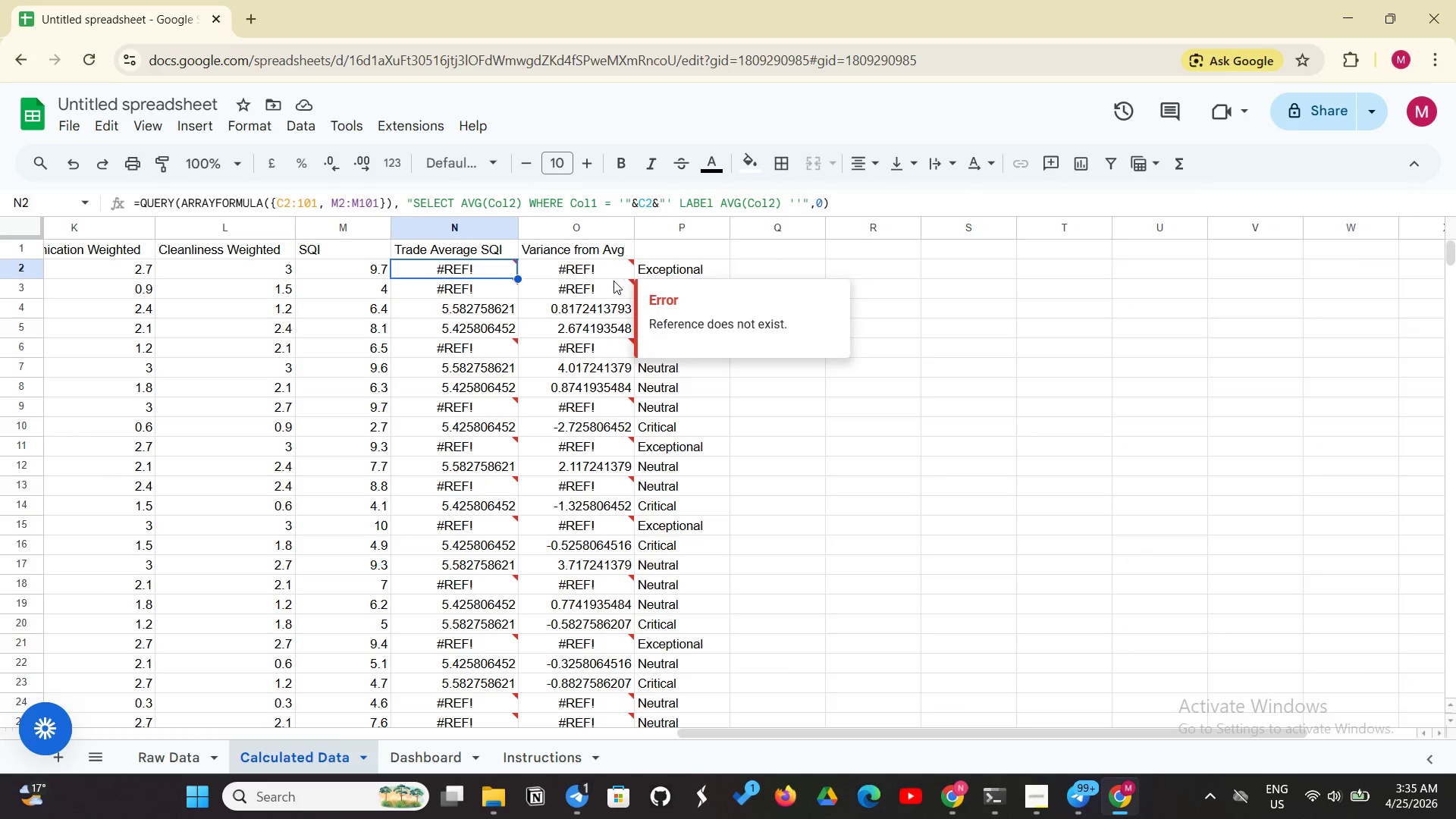 
left_click([613, 281])
 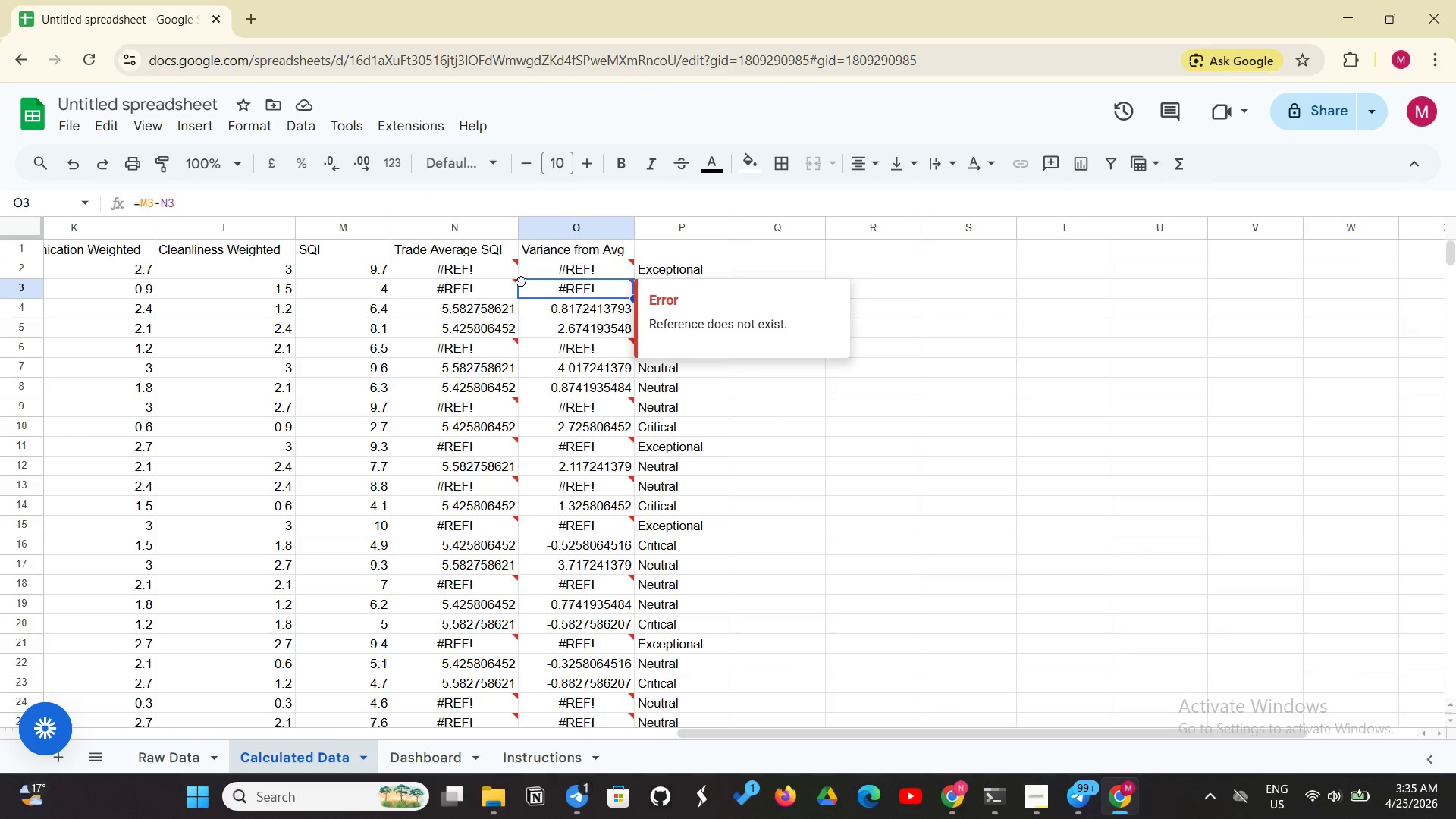 
left_click([521, 281])
 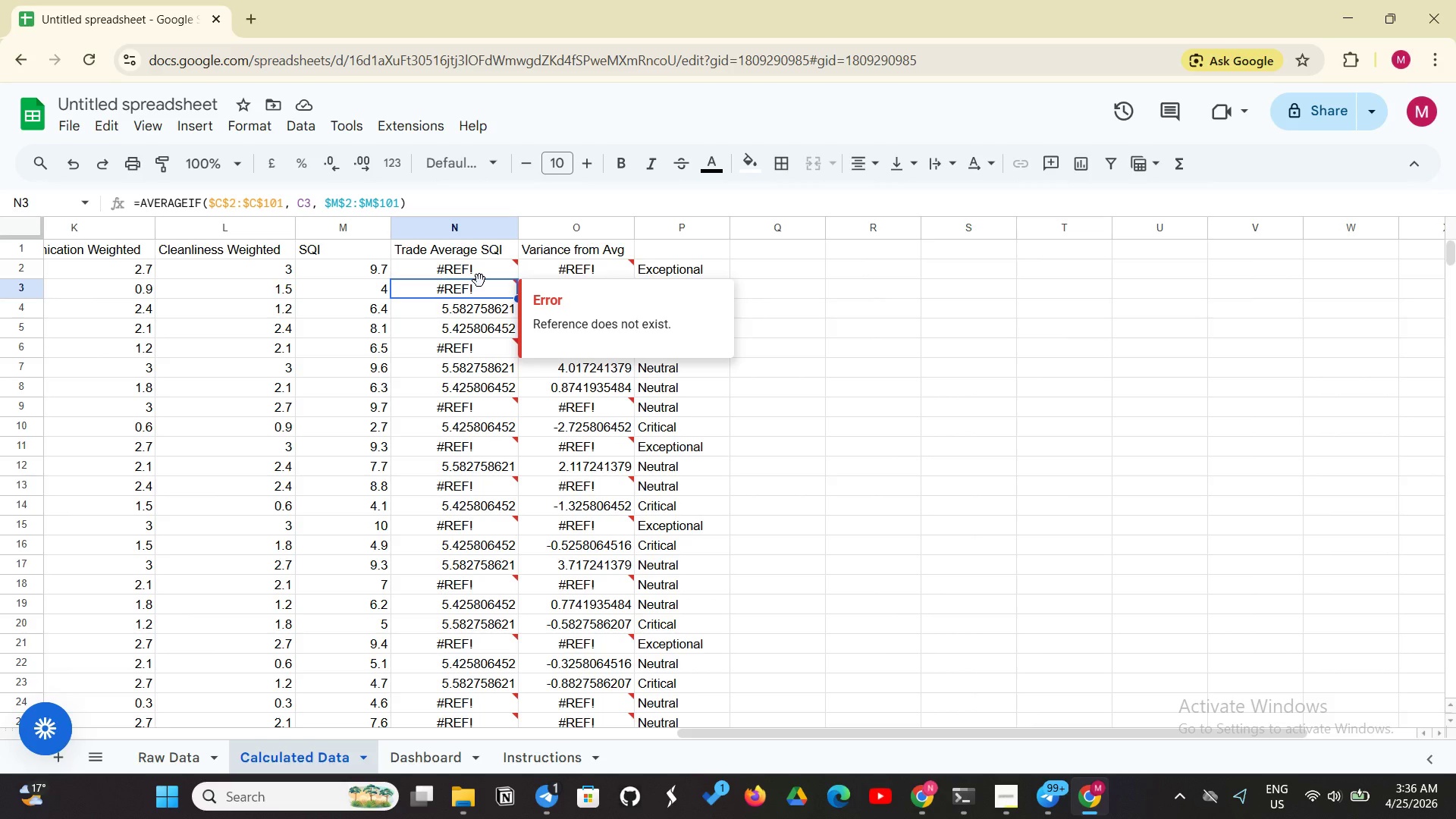 
wait(46.81)
 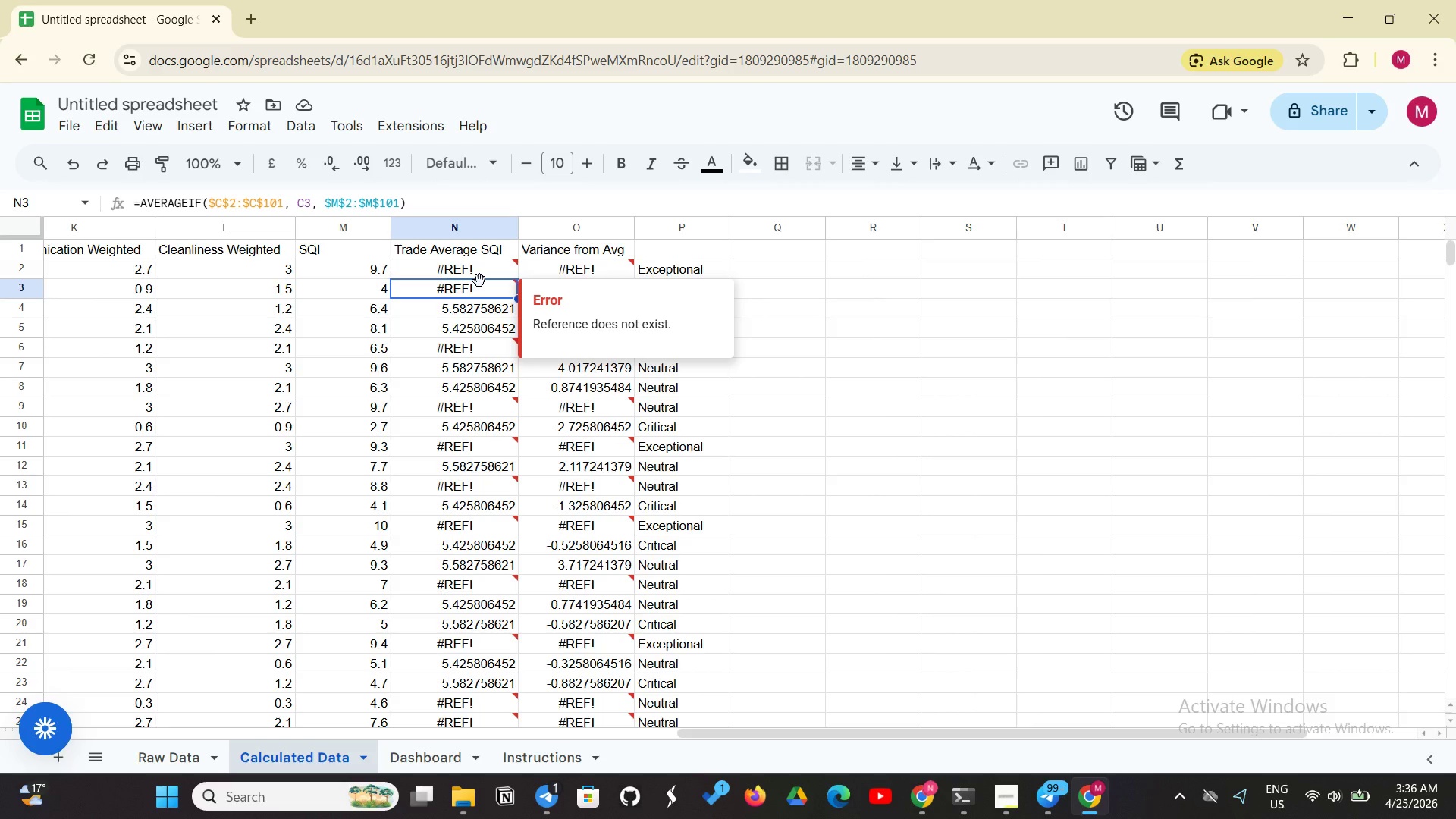 
left_click([485, 350])
 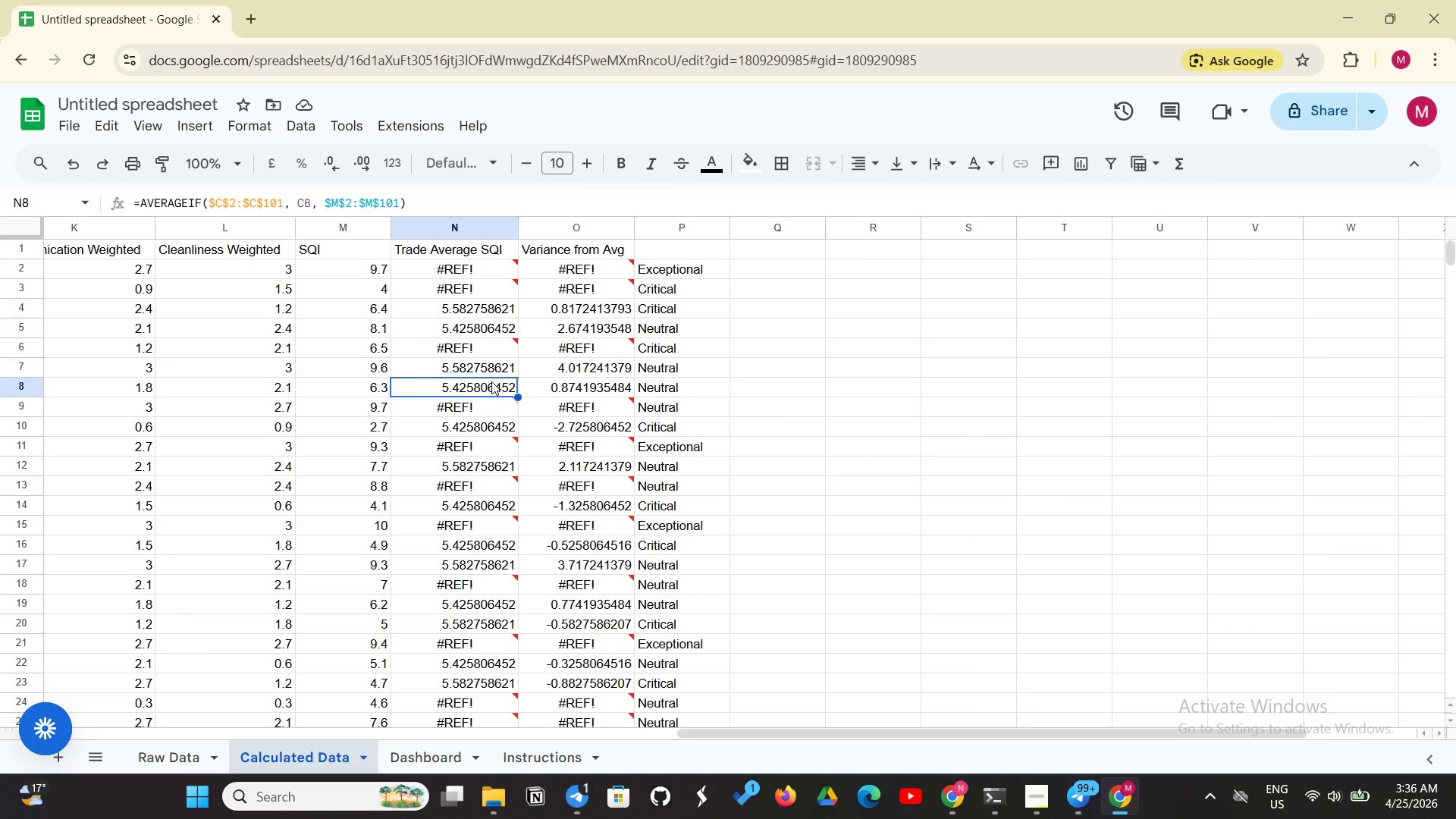 
double_click([456, 417])
 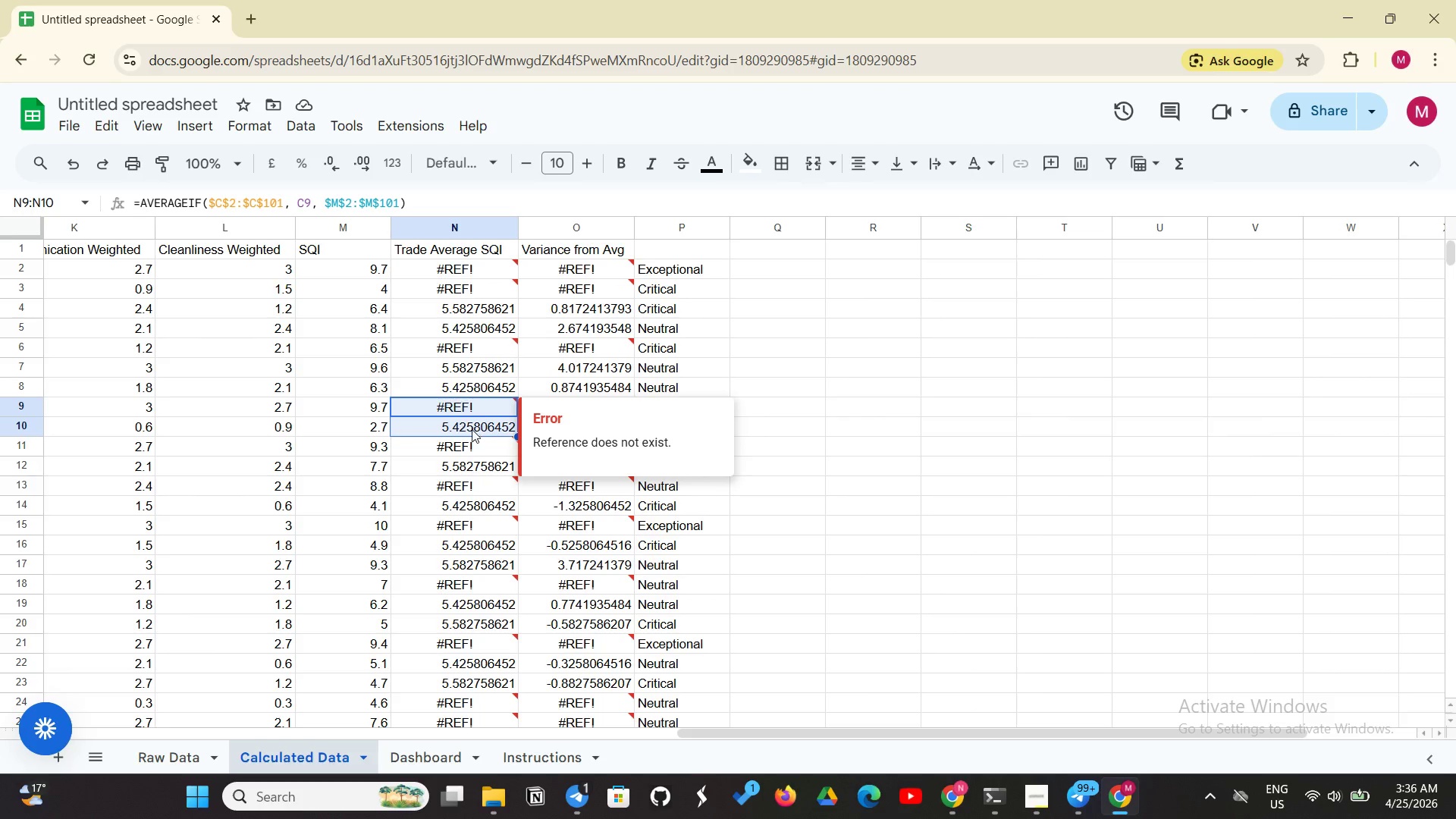 
double_click([469, 435])
 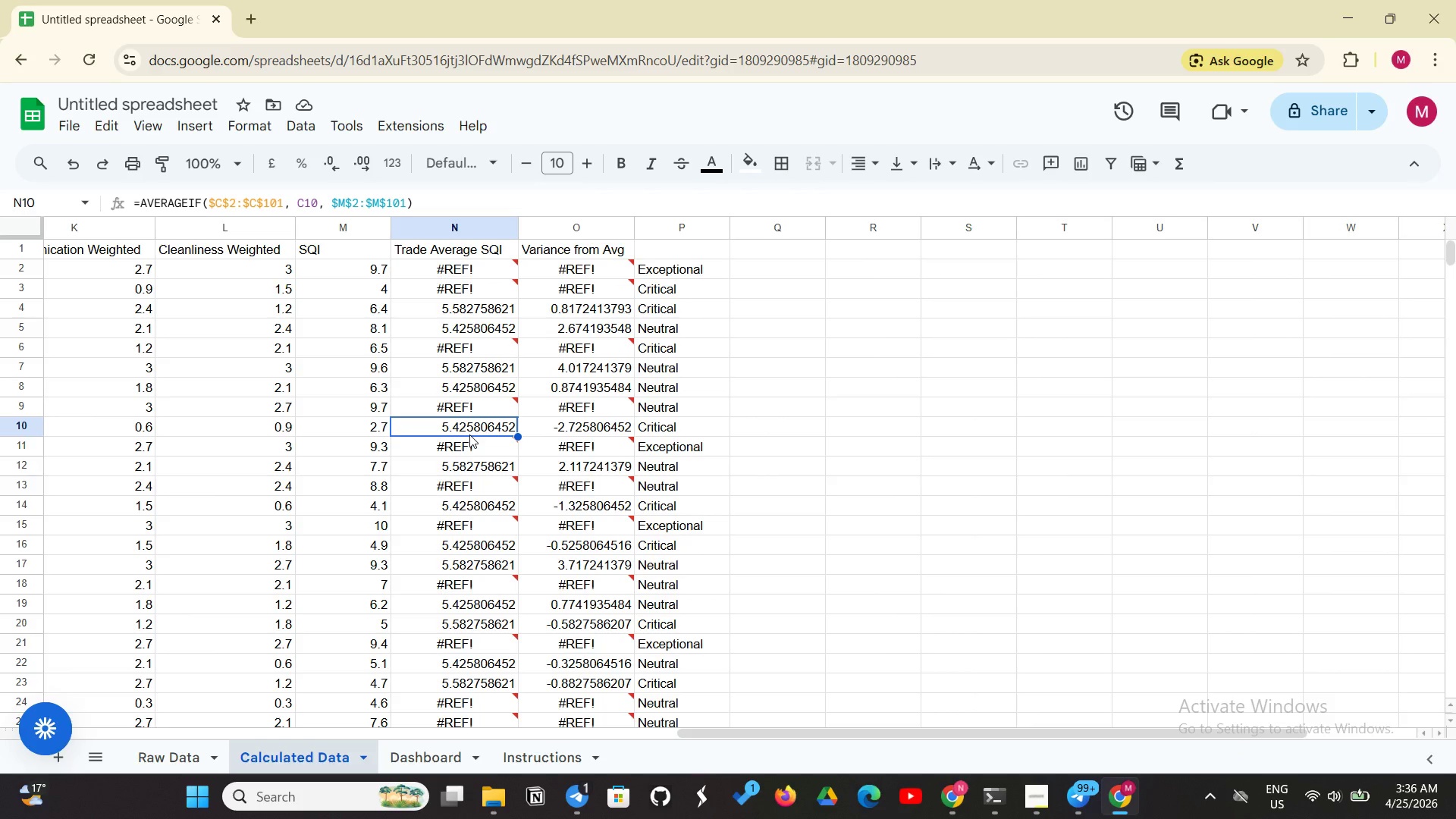 
wait(5.25)
 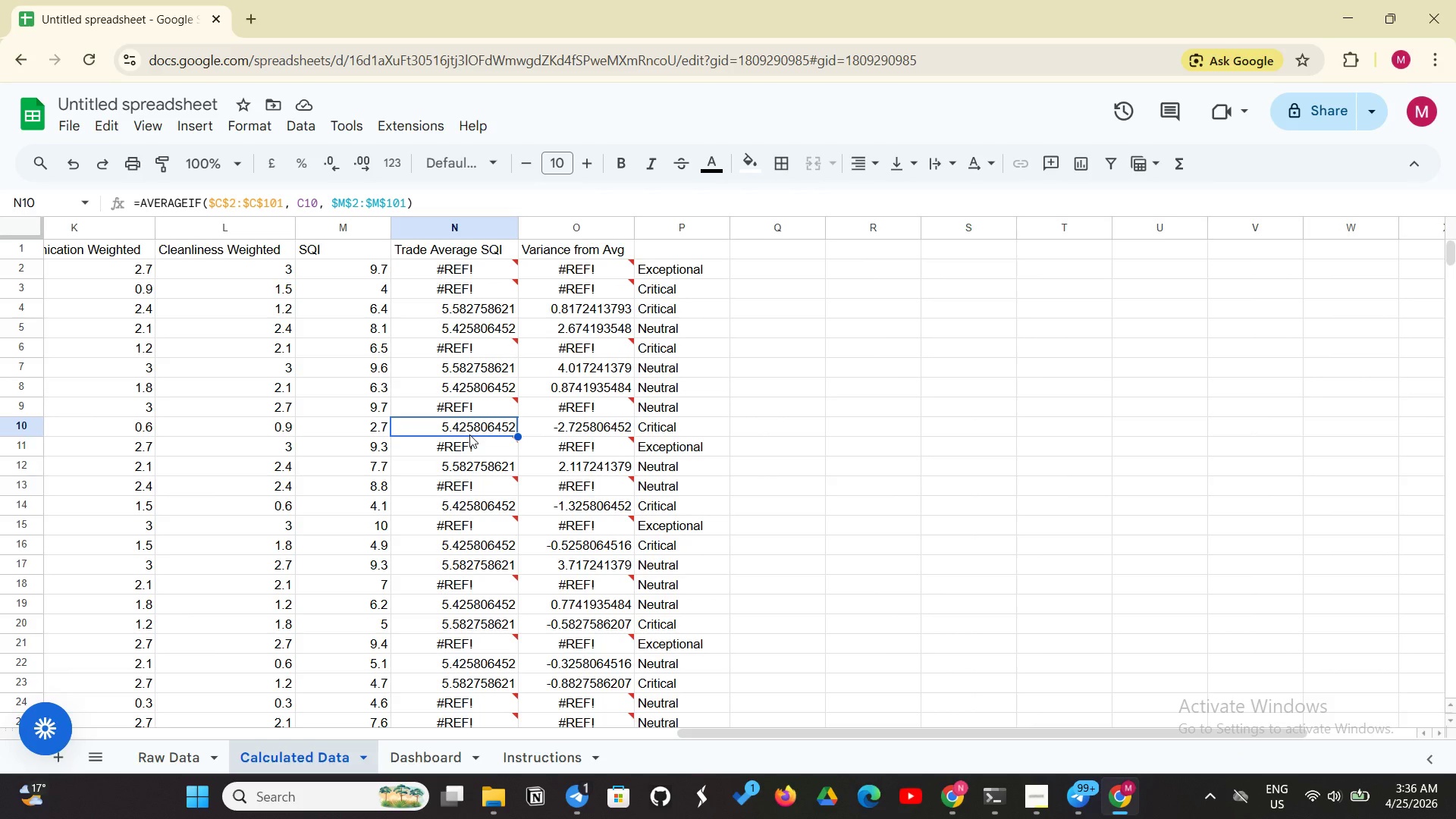 
left_click([483, 289])
 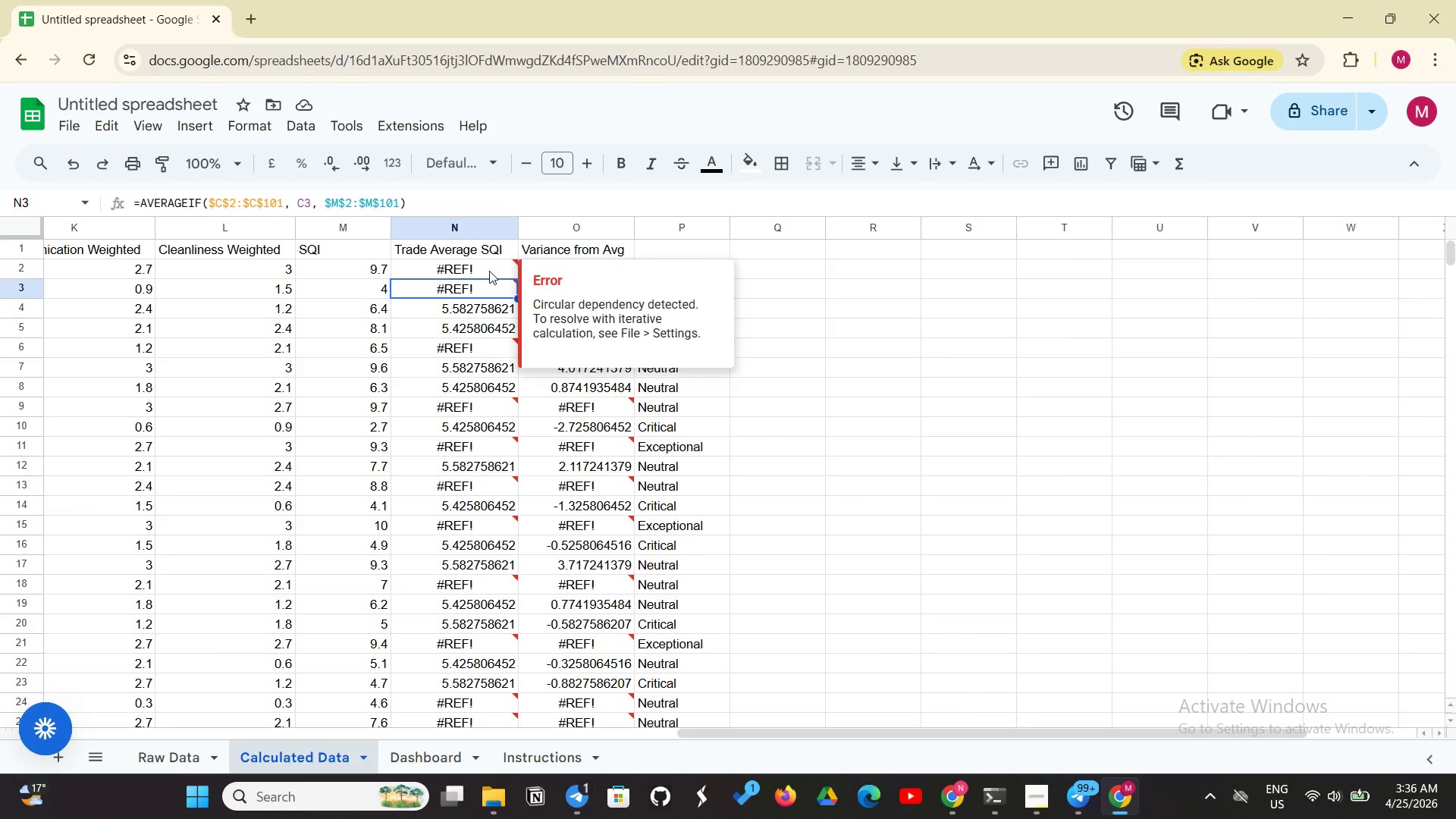 
left_click([489, 271])
 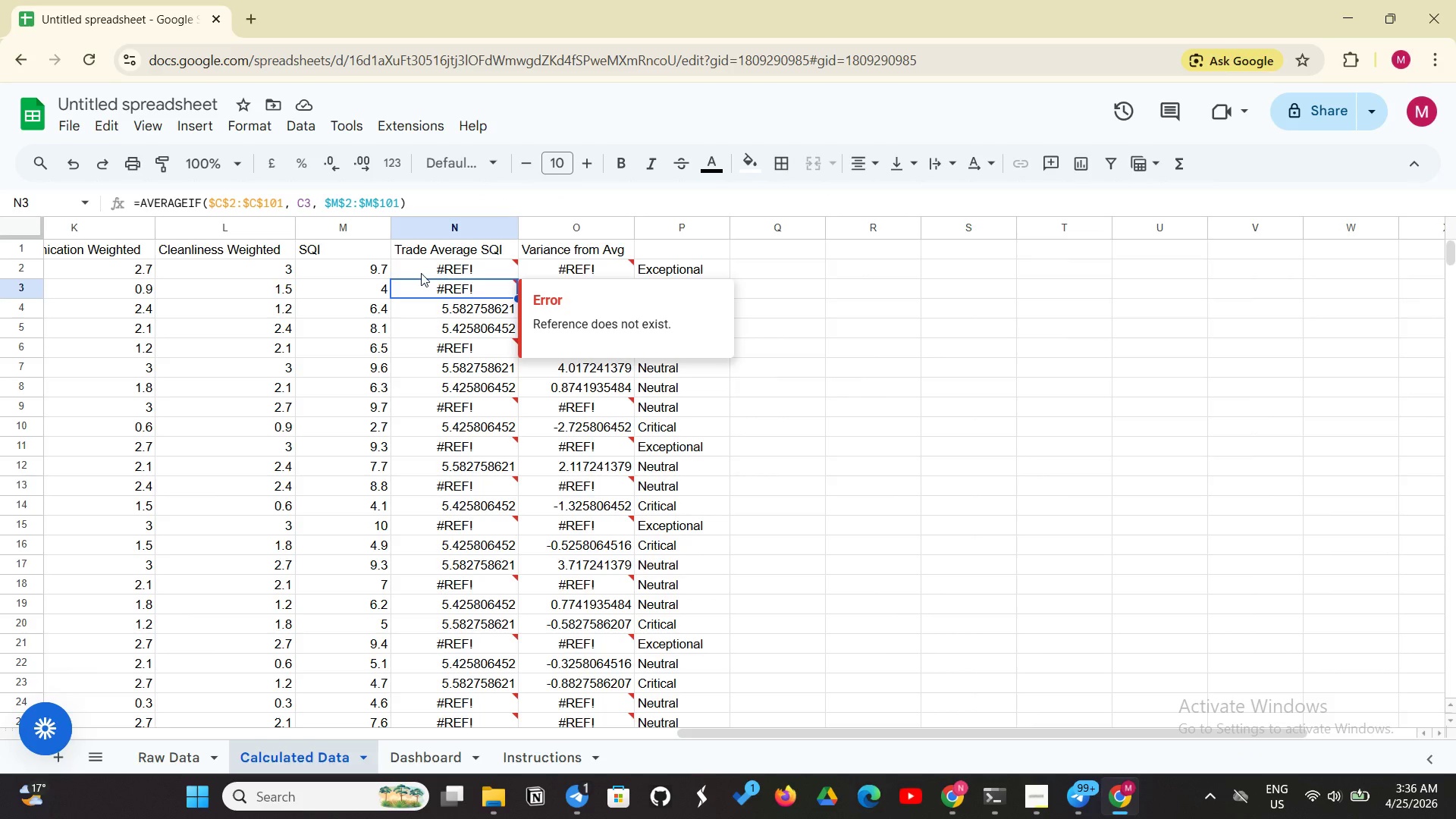 
mouse_move([435, 265])
 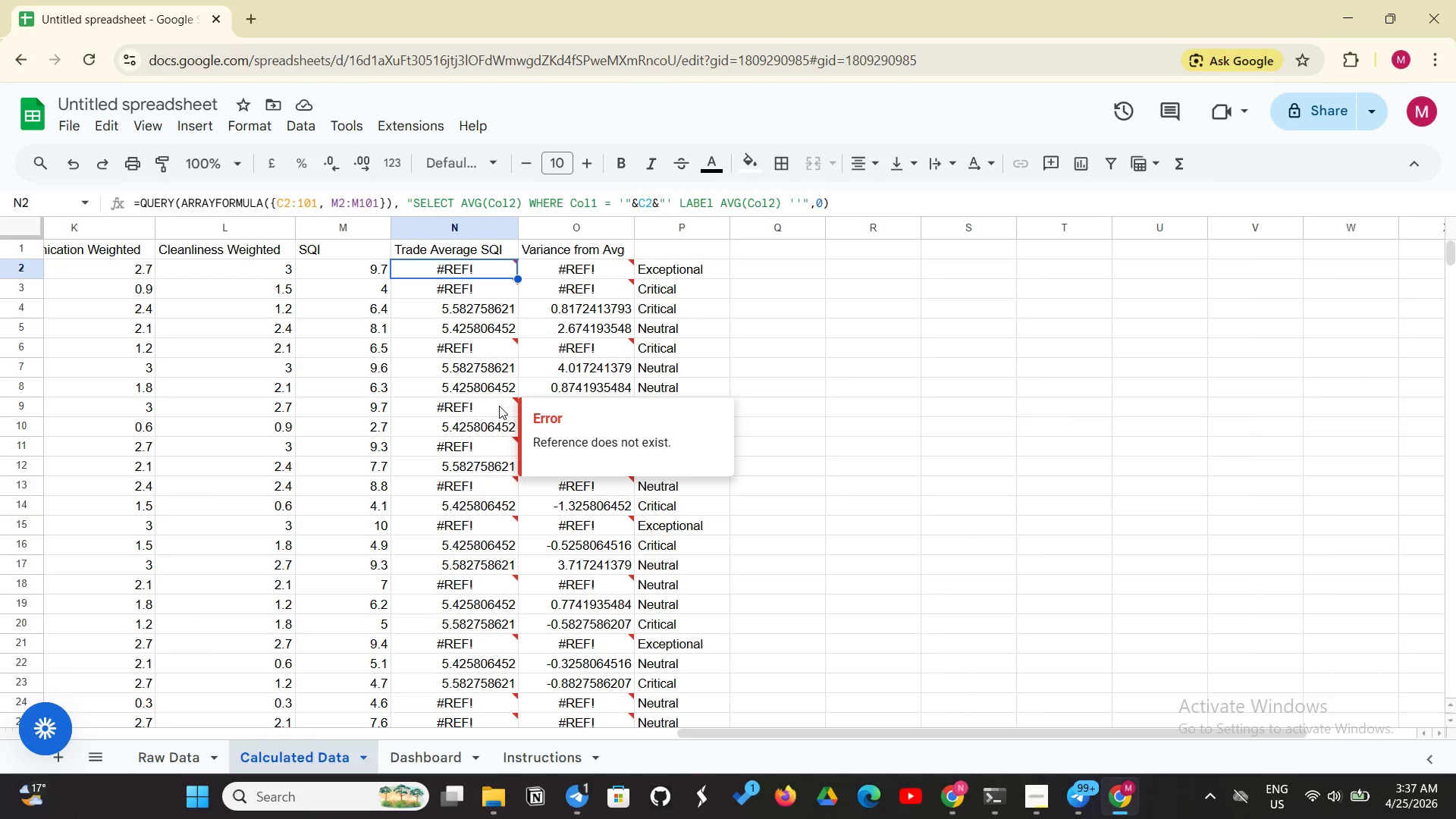 
wait(9.51)
 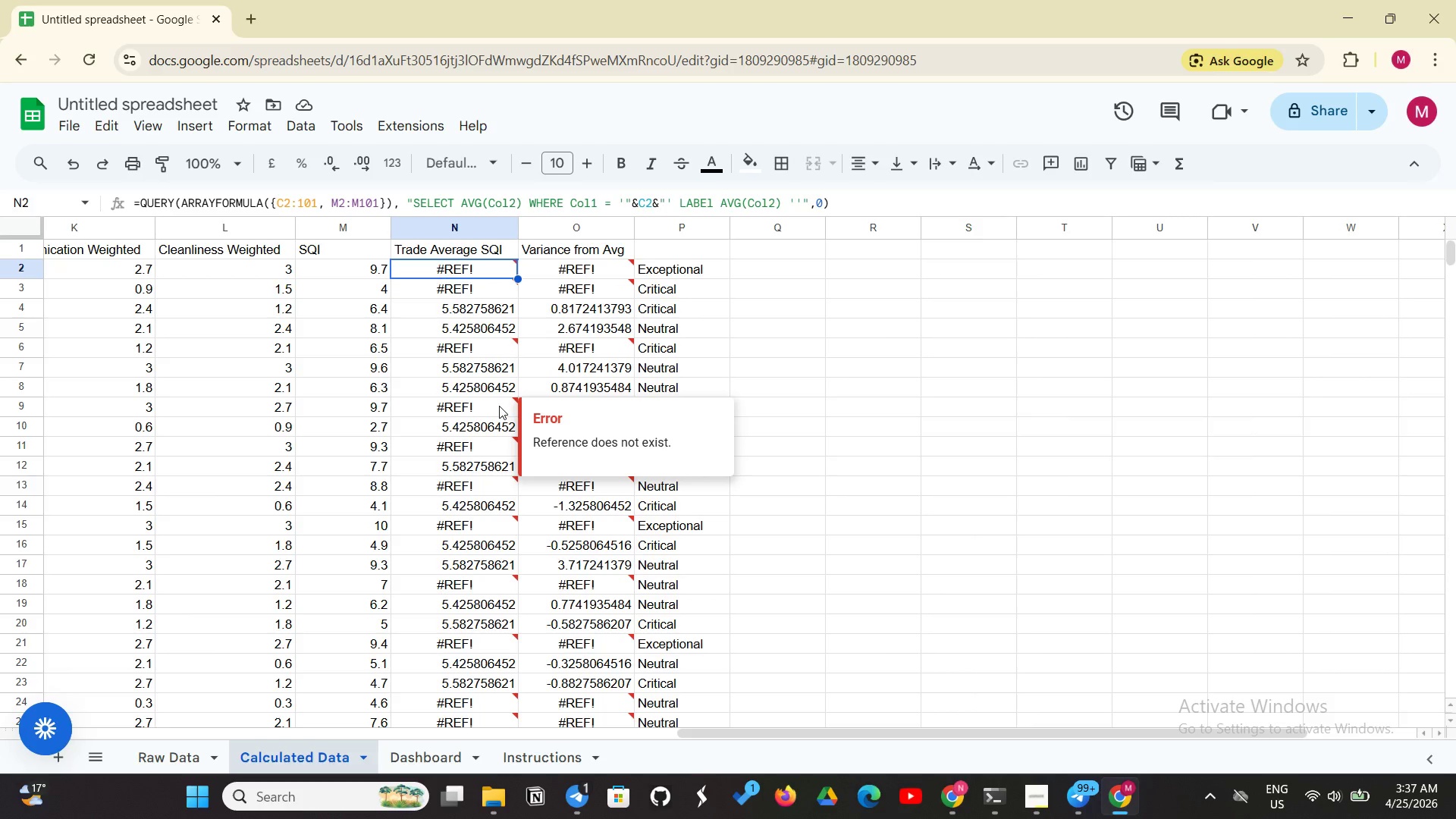 
key(Backspace)
 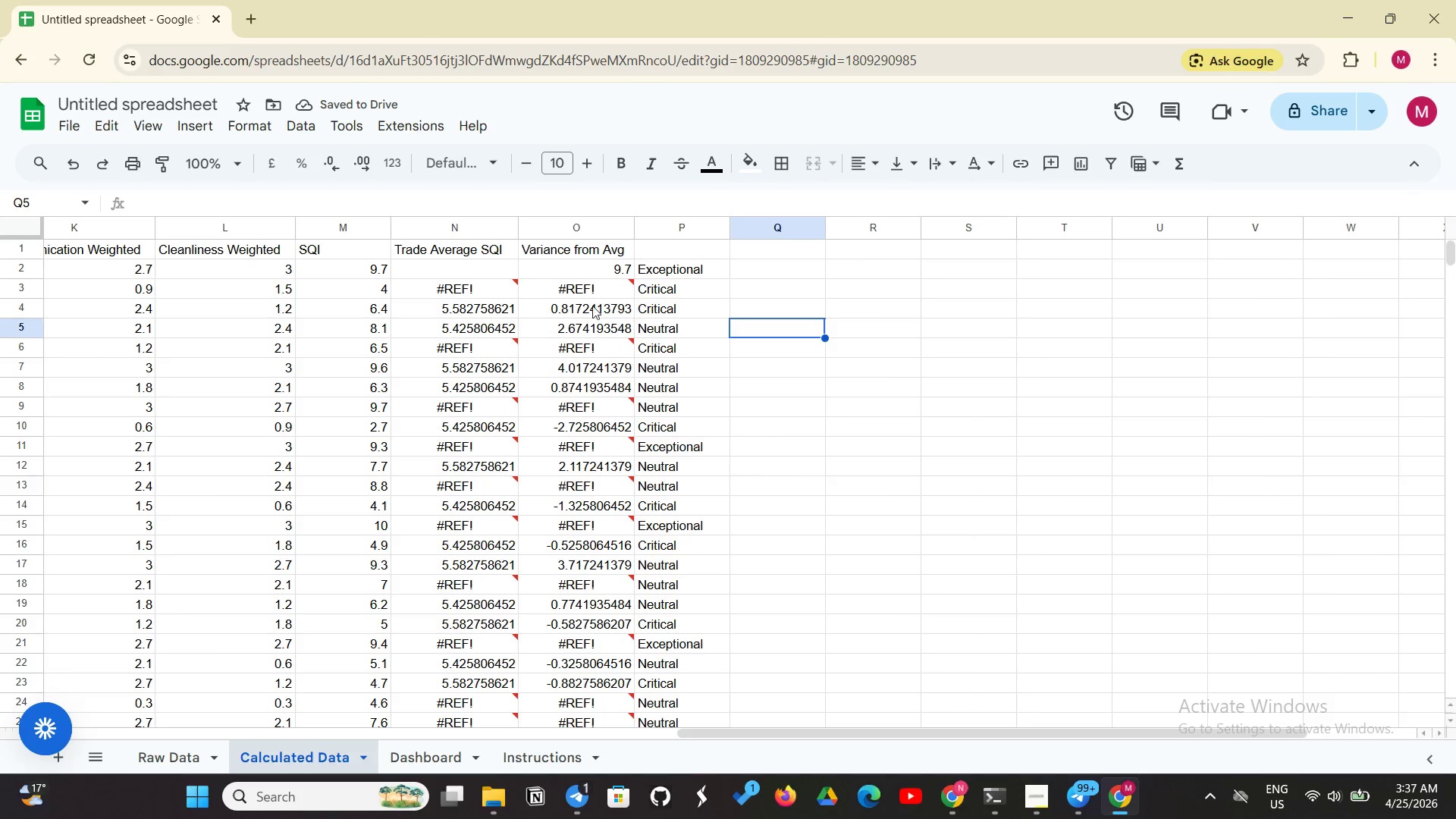 
left_click_drag(start_coordinate=[481, 271], to_coordinate=[454, 818])
 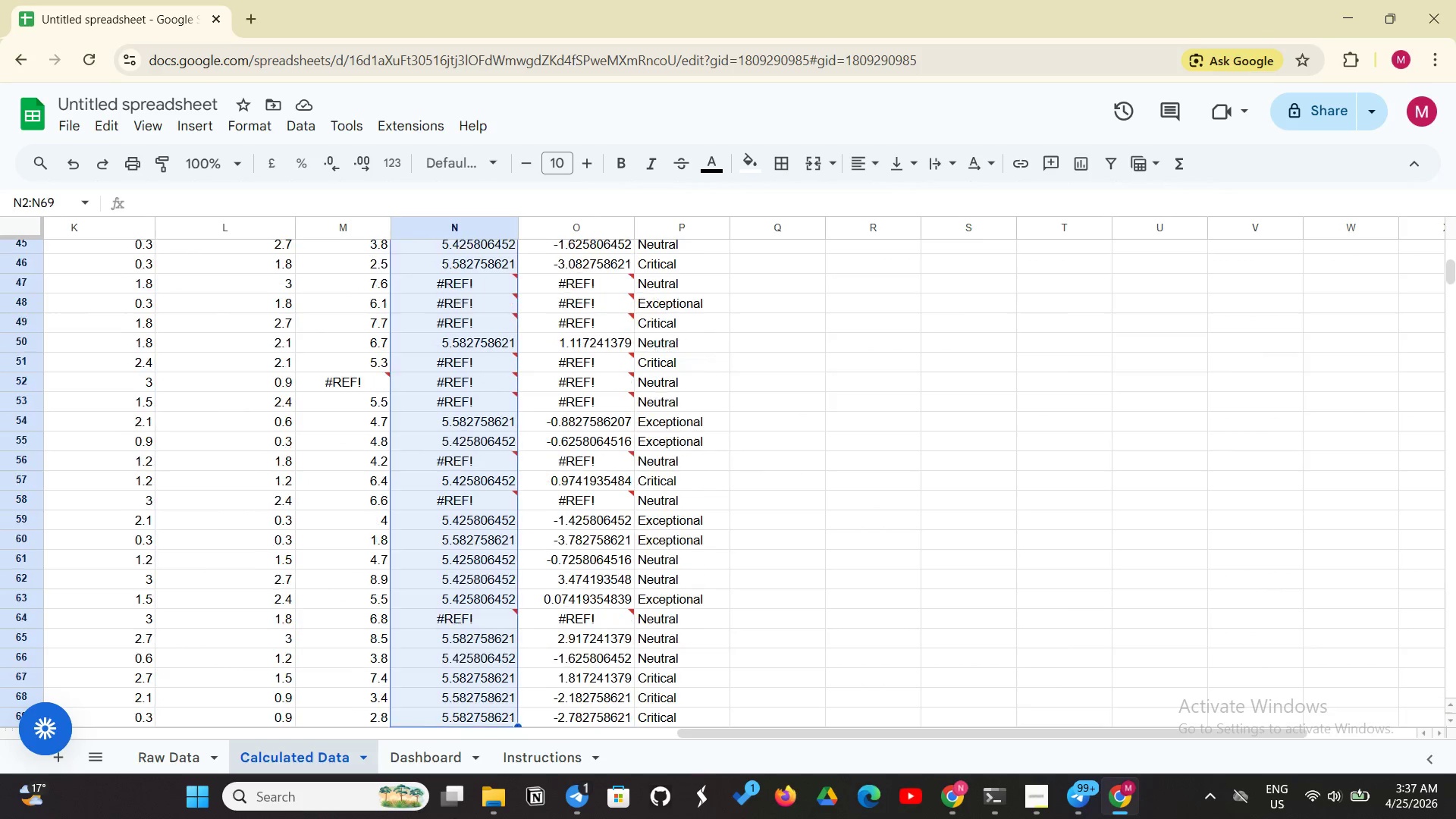 
left_click_drag(start_coordinate=[454, 818], to_coordinate=[446, 818])
 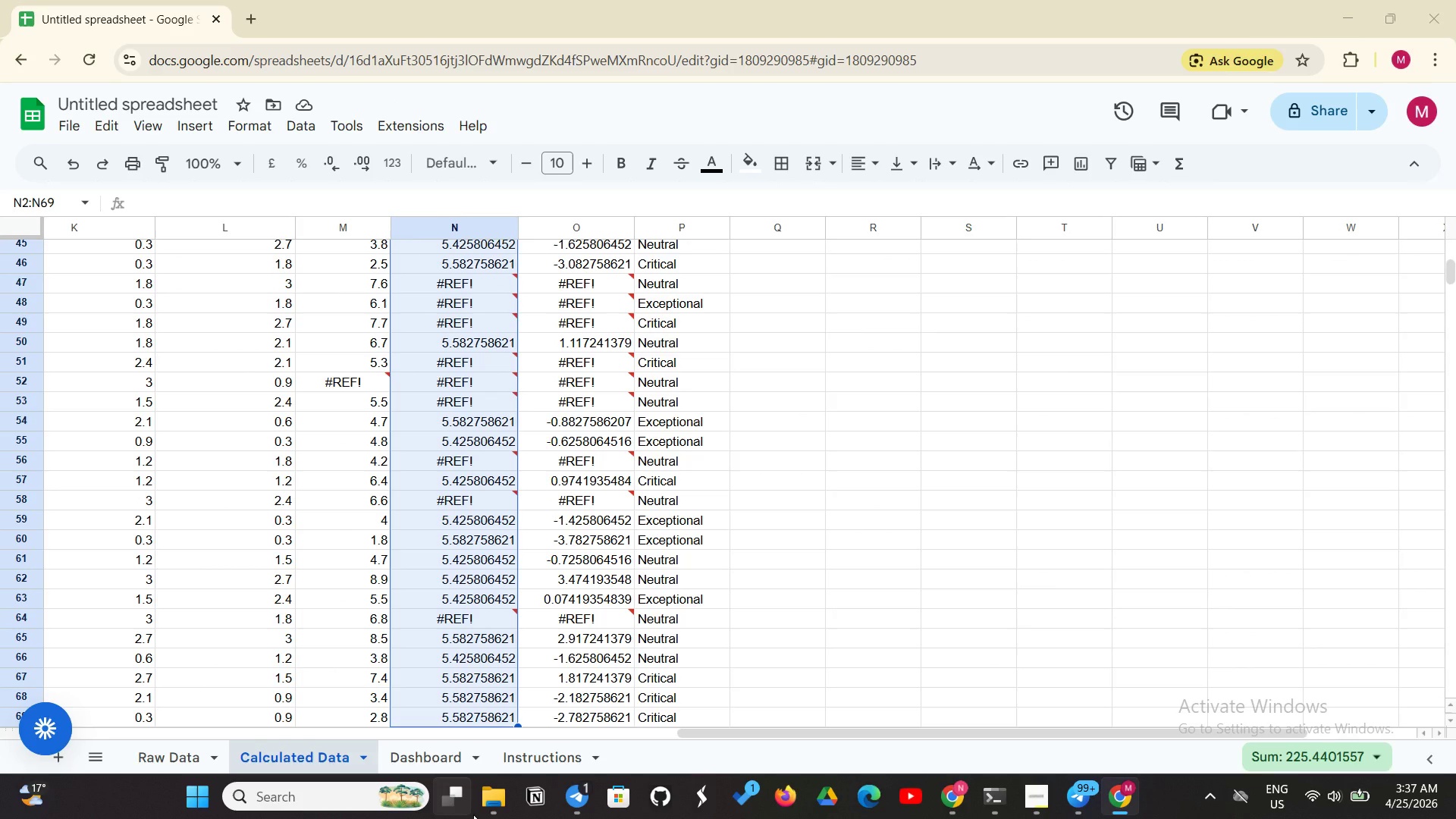 
left_click_drag(start_coordinate=[564, 657], to_coordinate=[818, 670])
 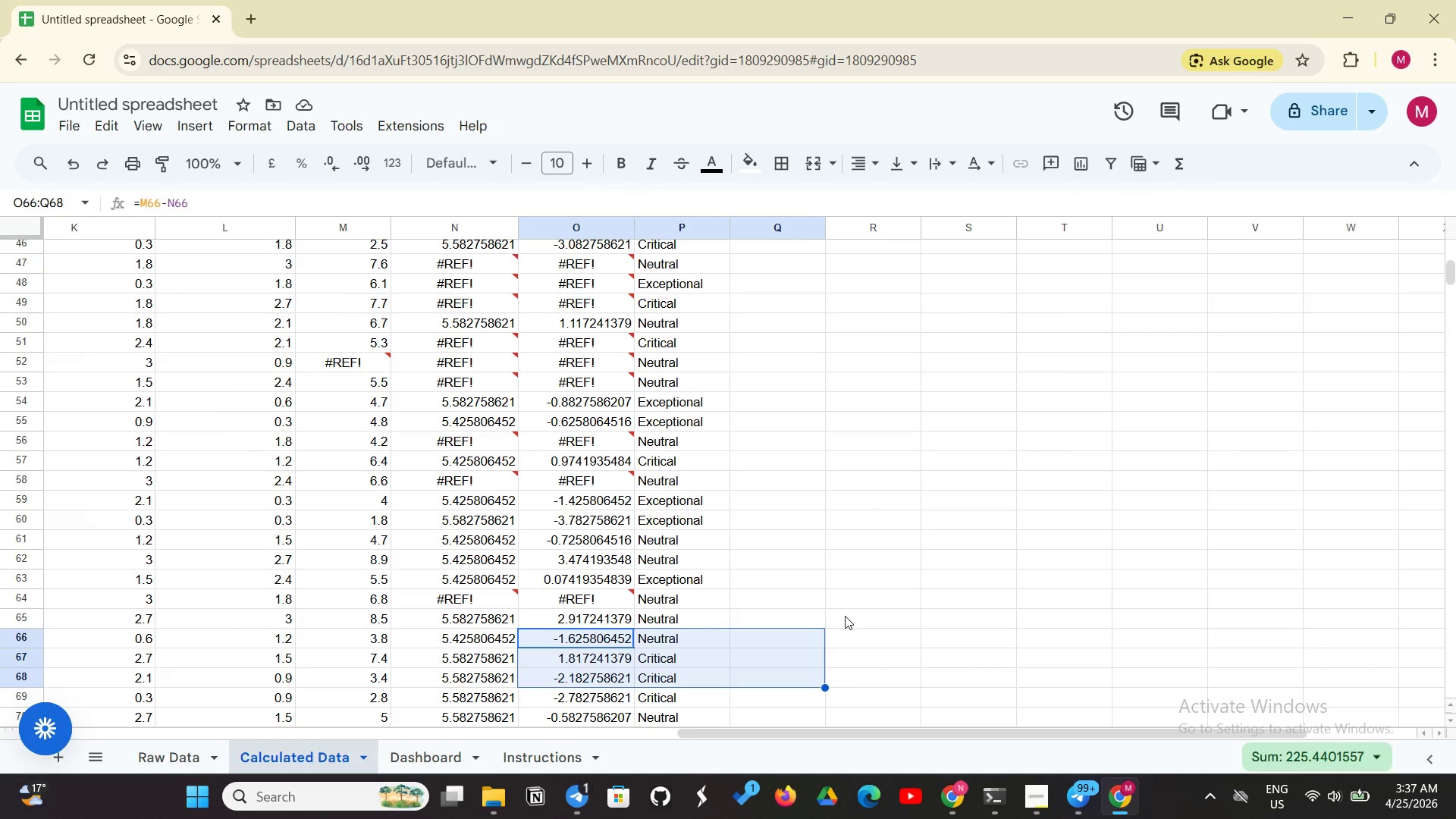 
left_click_drag(start_coordinate=[844, 619], to_coordinate=[847, 645])
 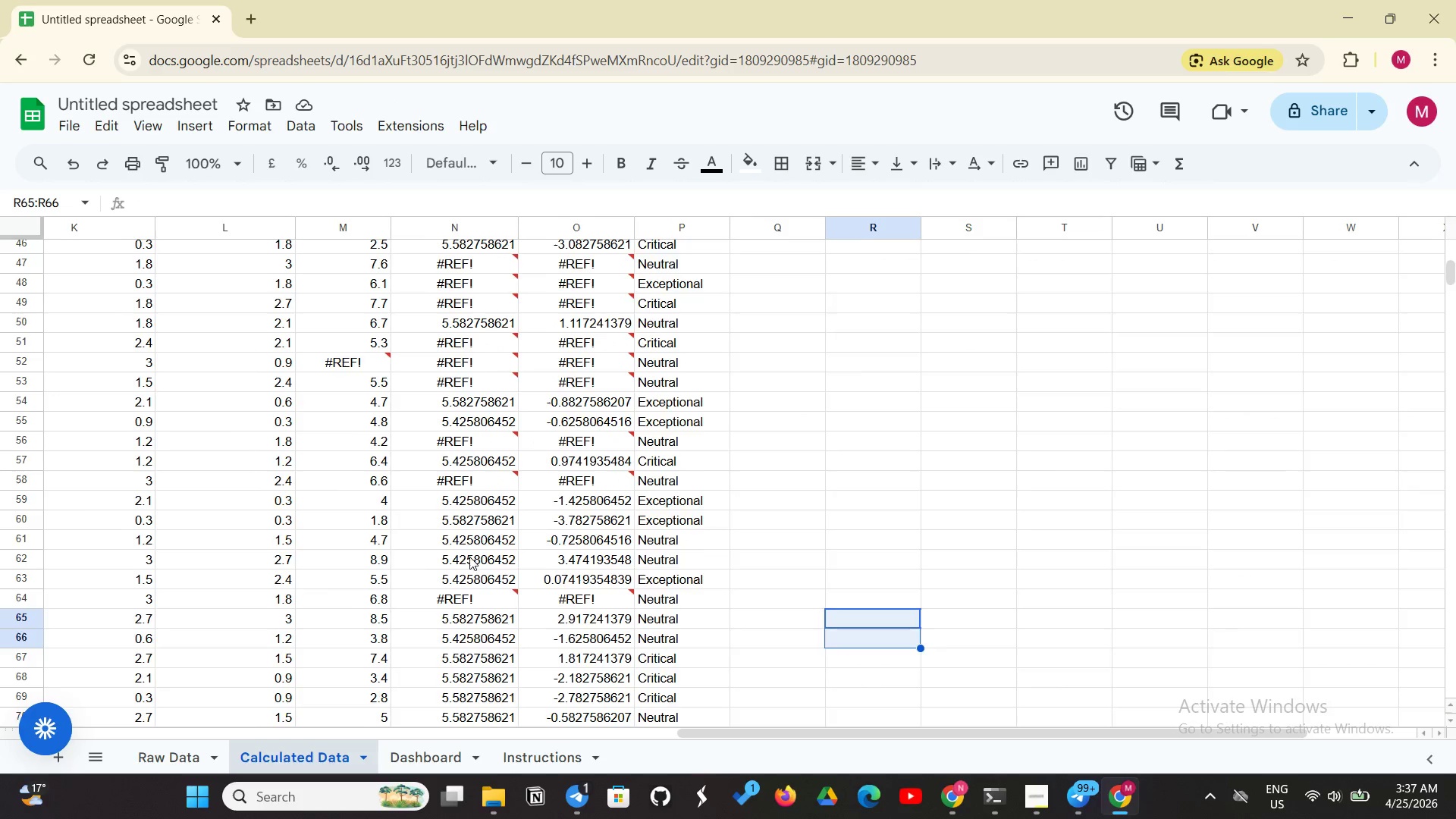 
scroll: coordinate [512, 551], scroll_direction: up, amount: 12.0
 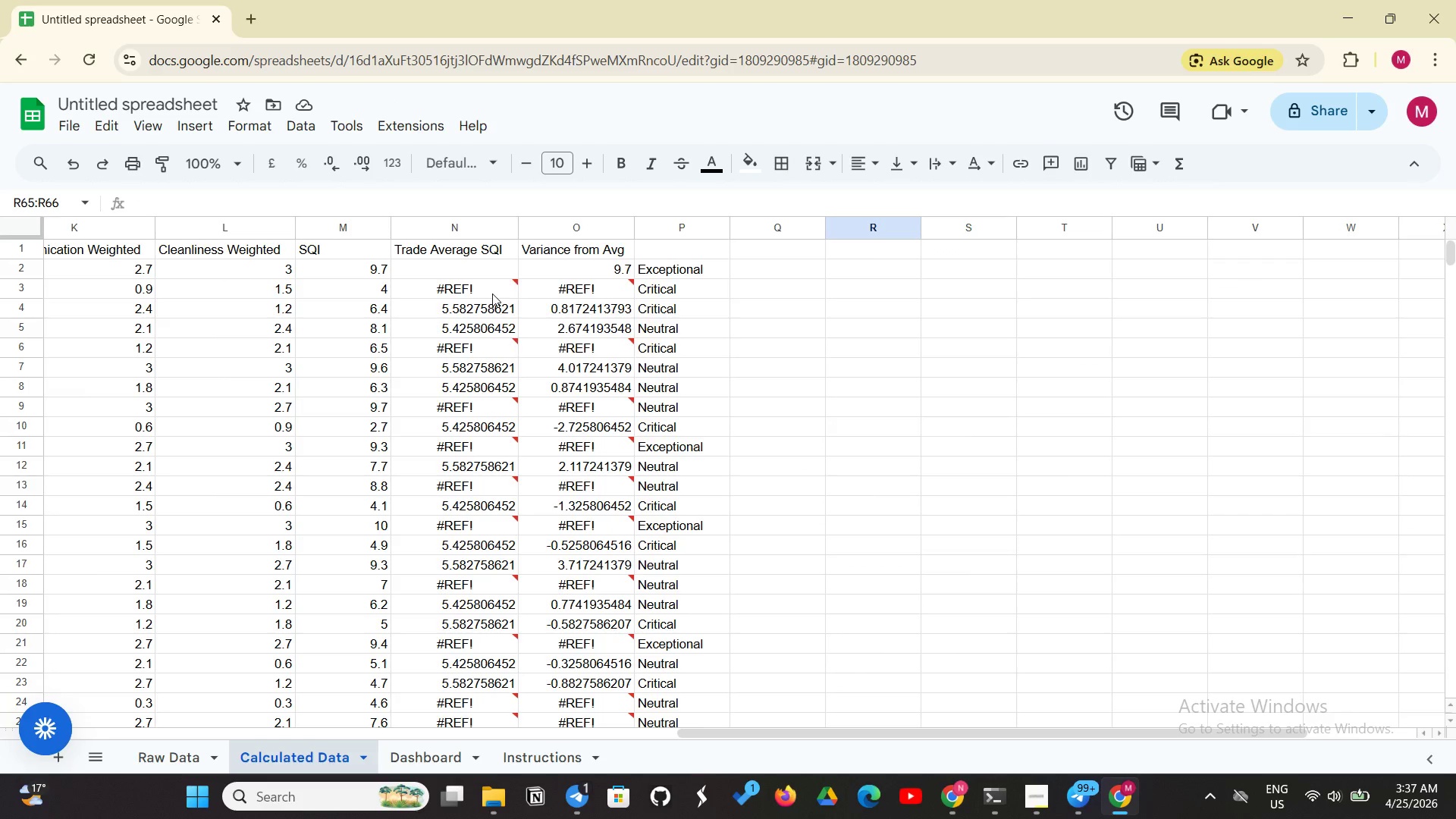 
left_click_drag(start_coordinate=[492, 293], to_coordinate=[482, 431])
 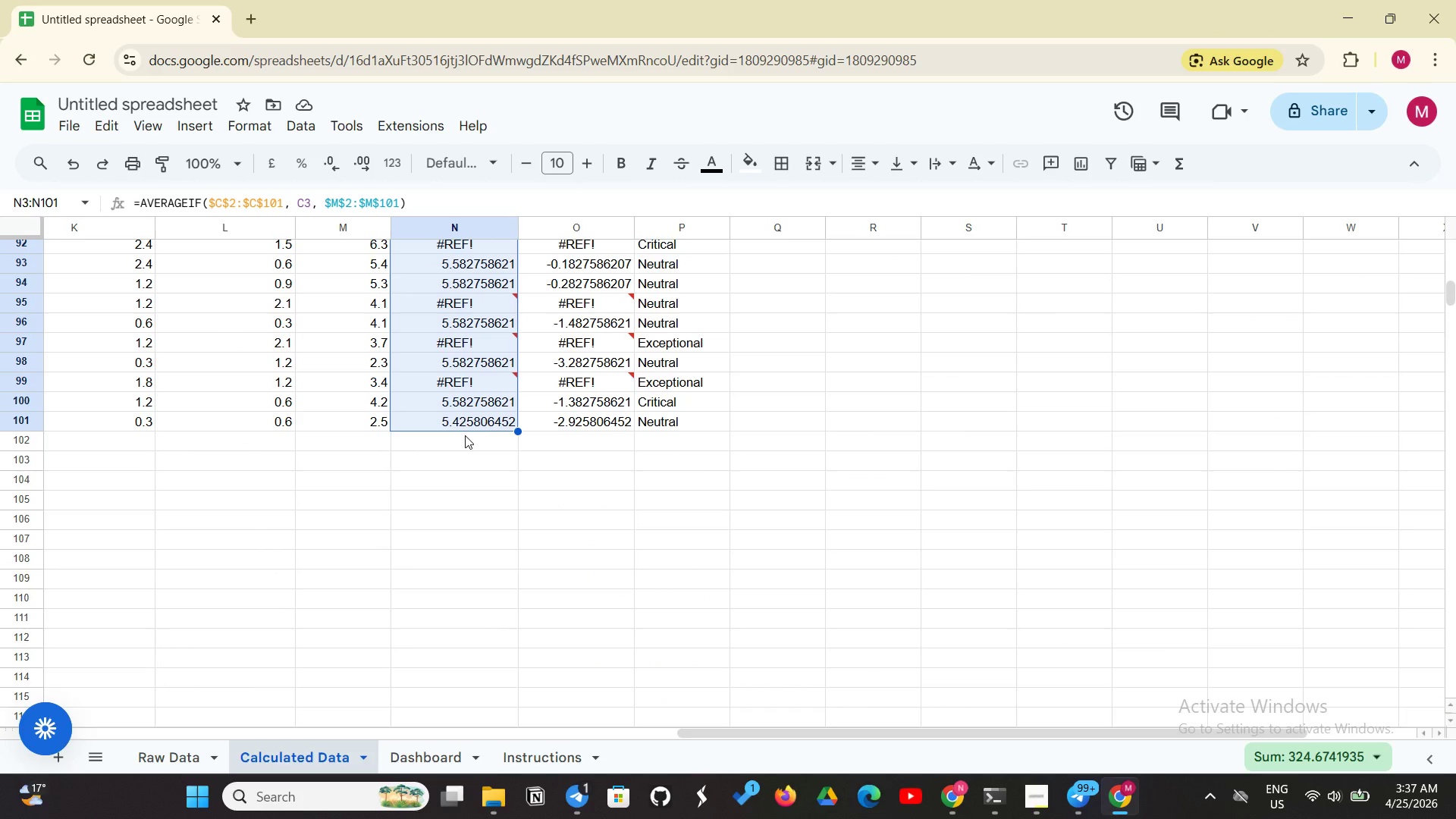 
key(Backspace)
 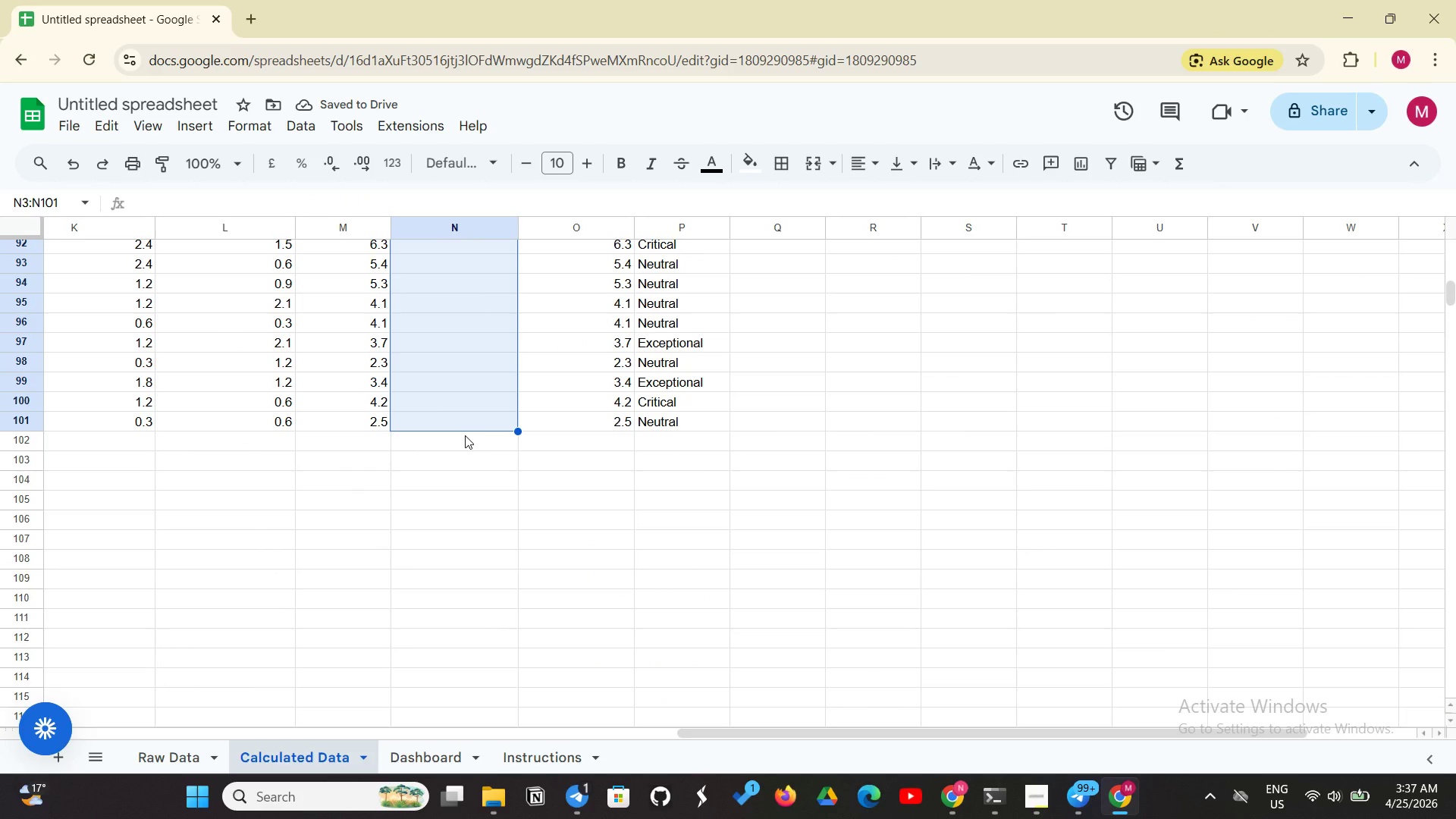 
scroll: coordinate [475, 458], scroll_direction: up, amount: 23.0
 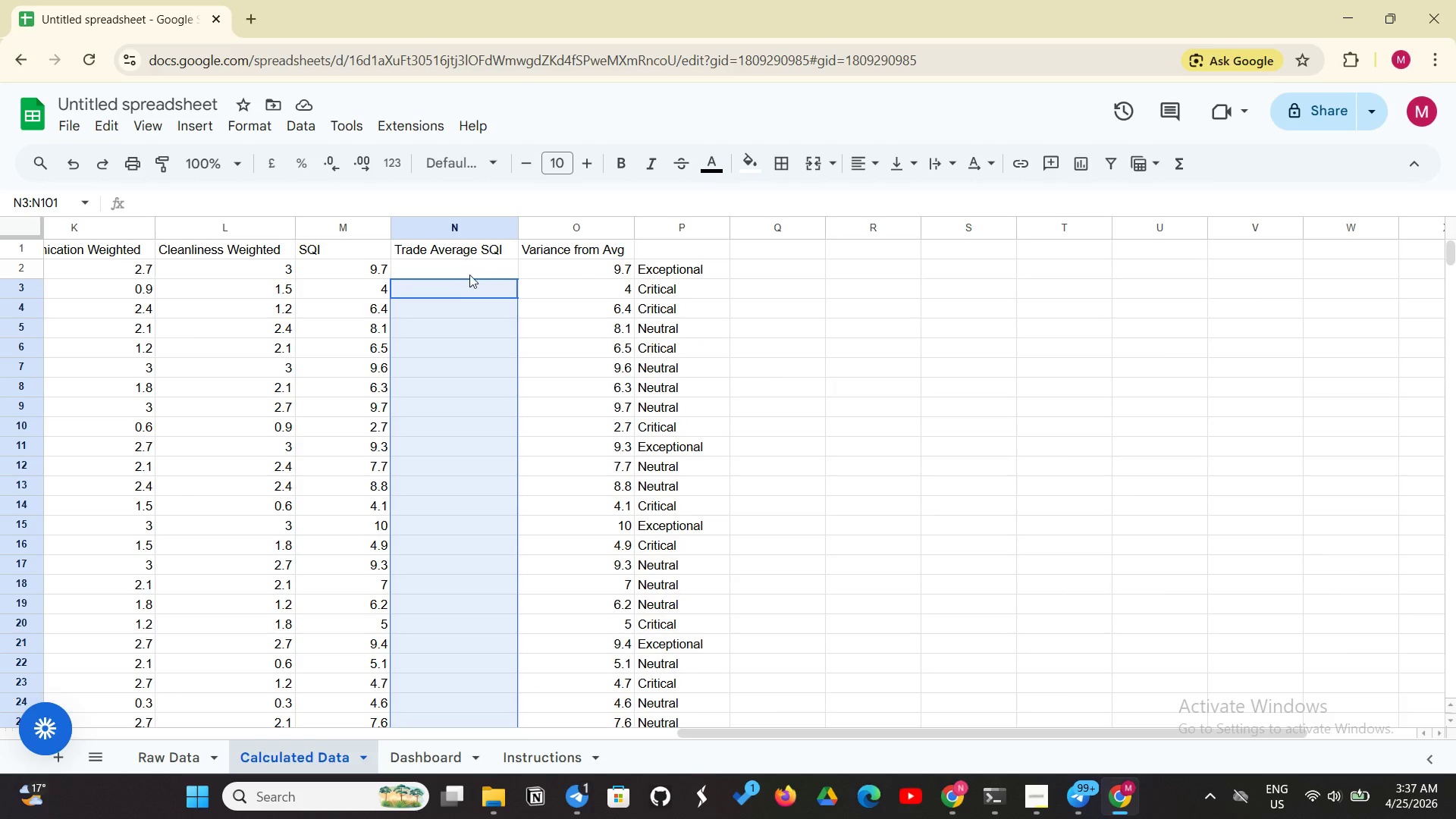 
left_click([472, 271])
 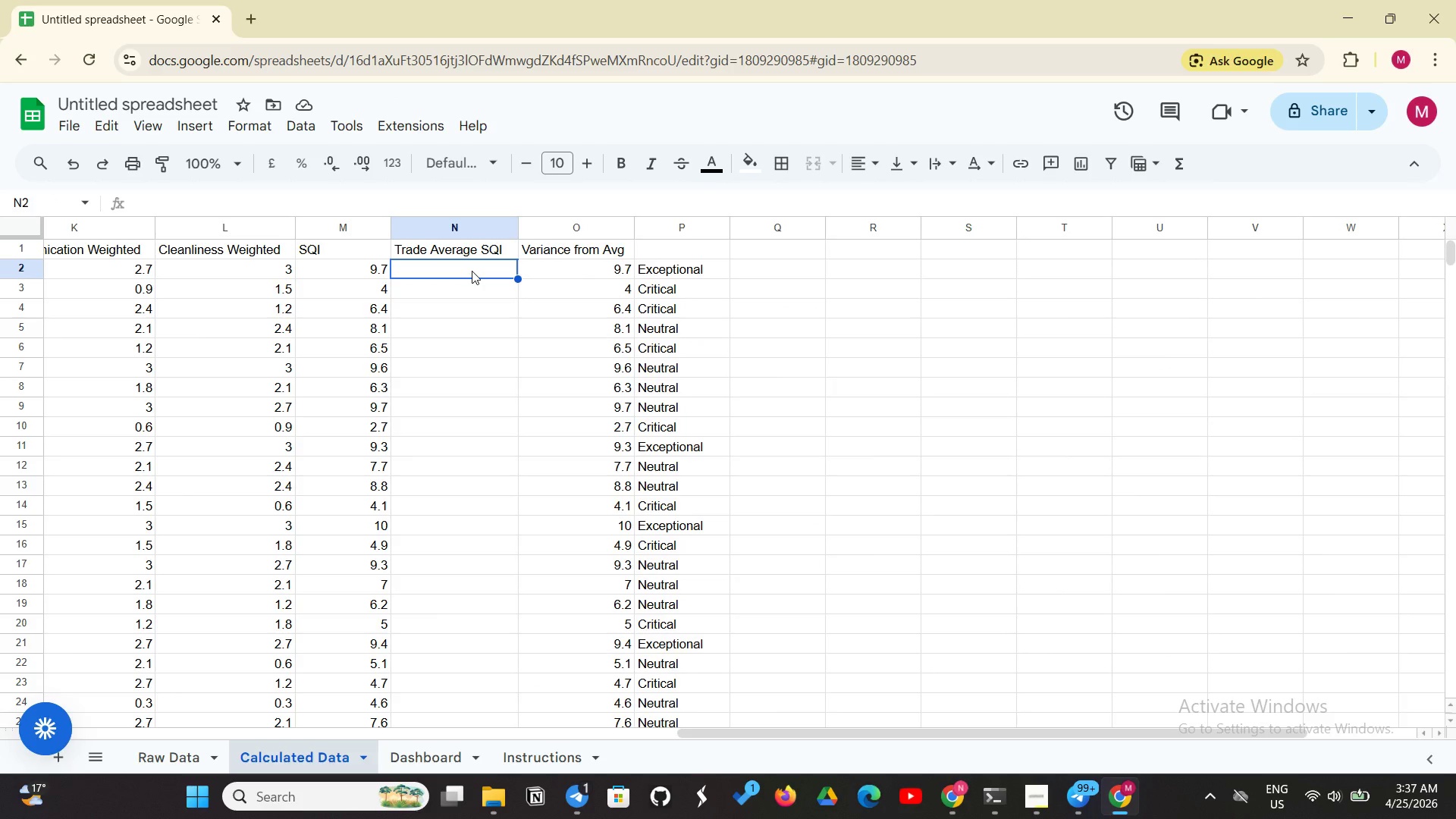 
wait(10.81)
 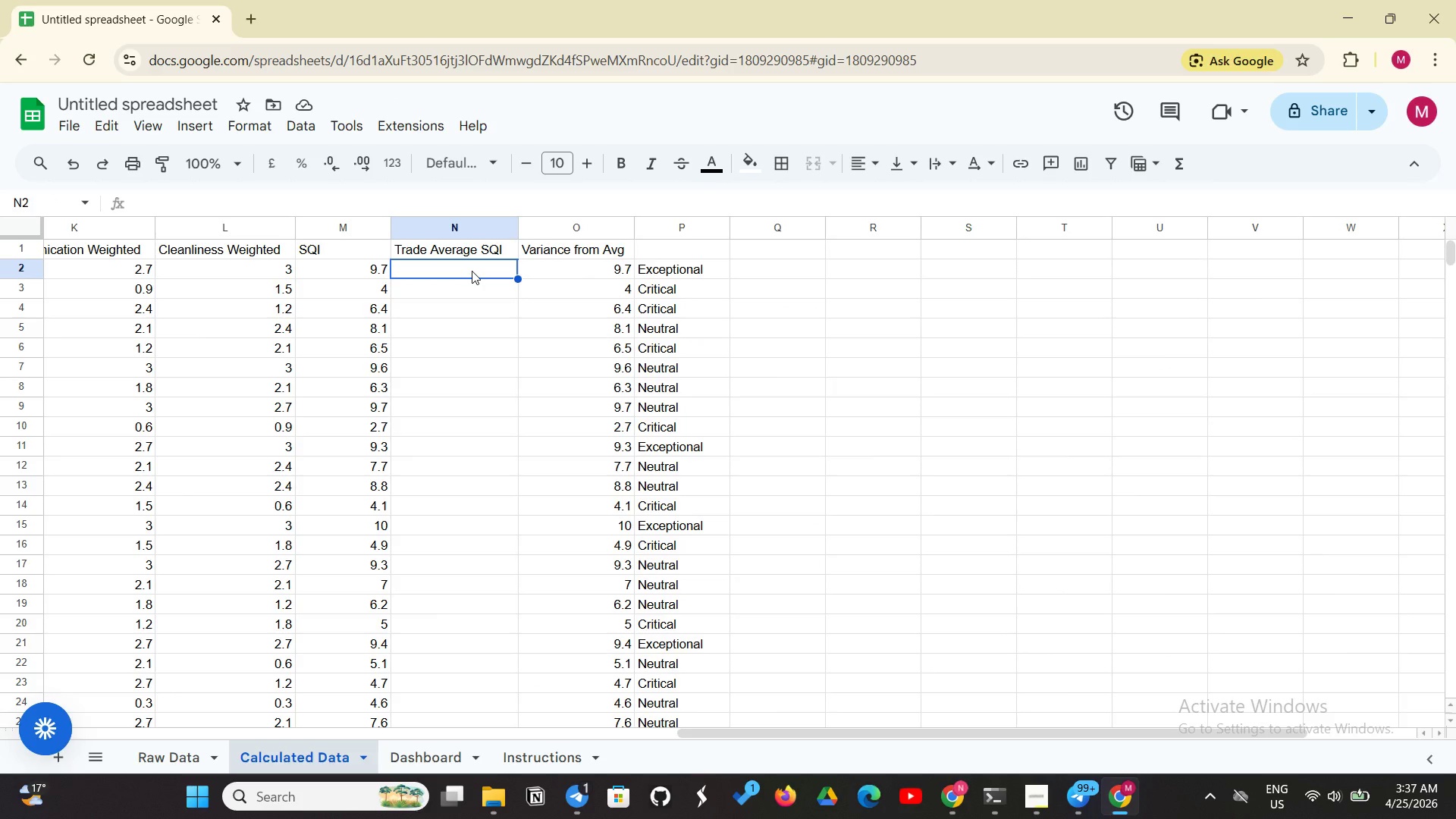 
type(=AVE)
 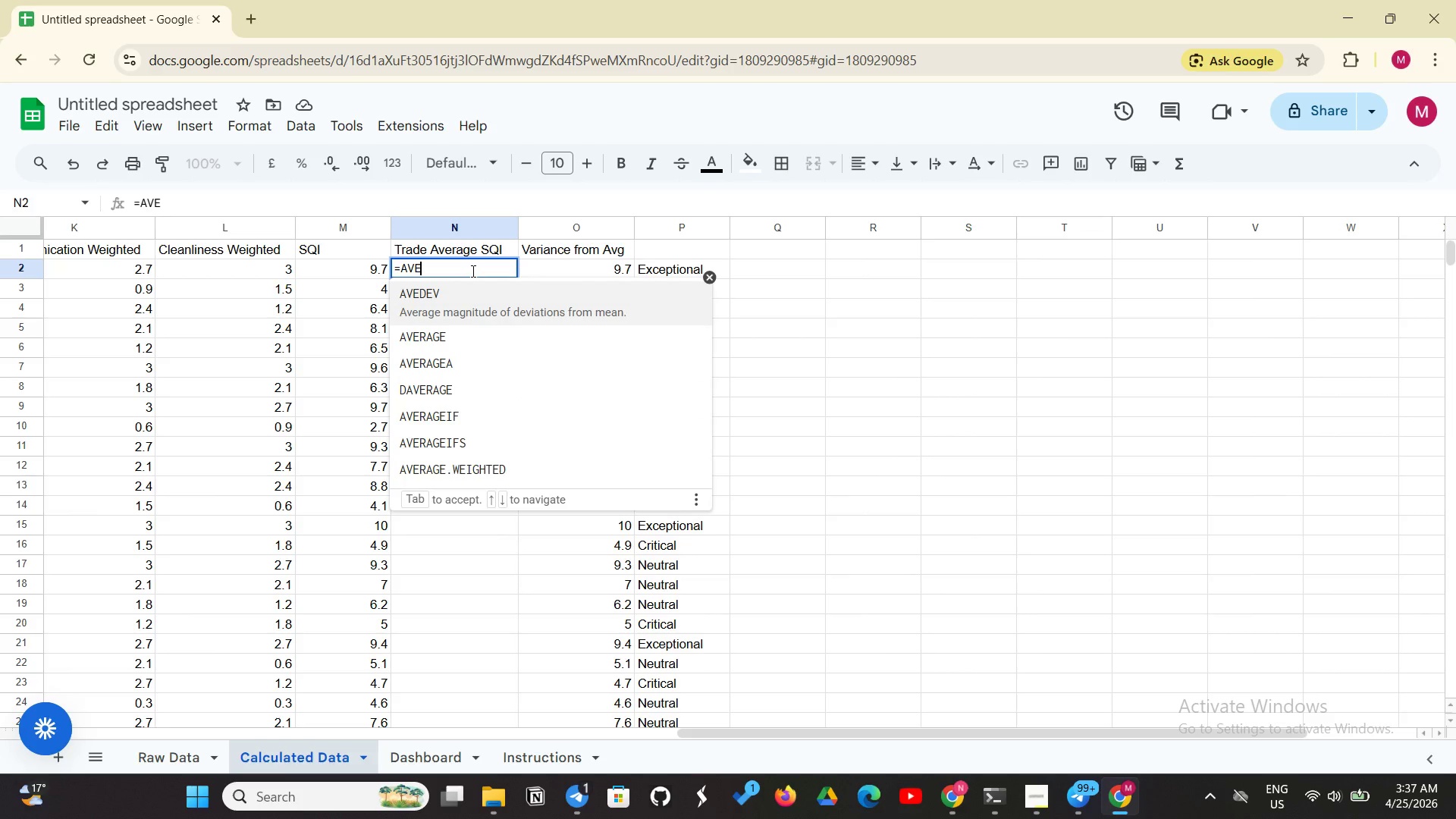 
left_click([441, 414])
 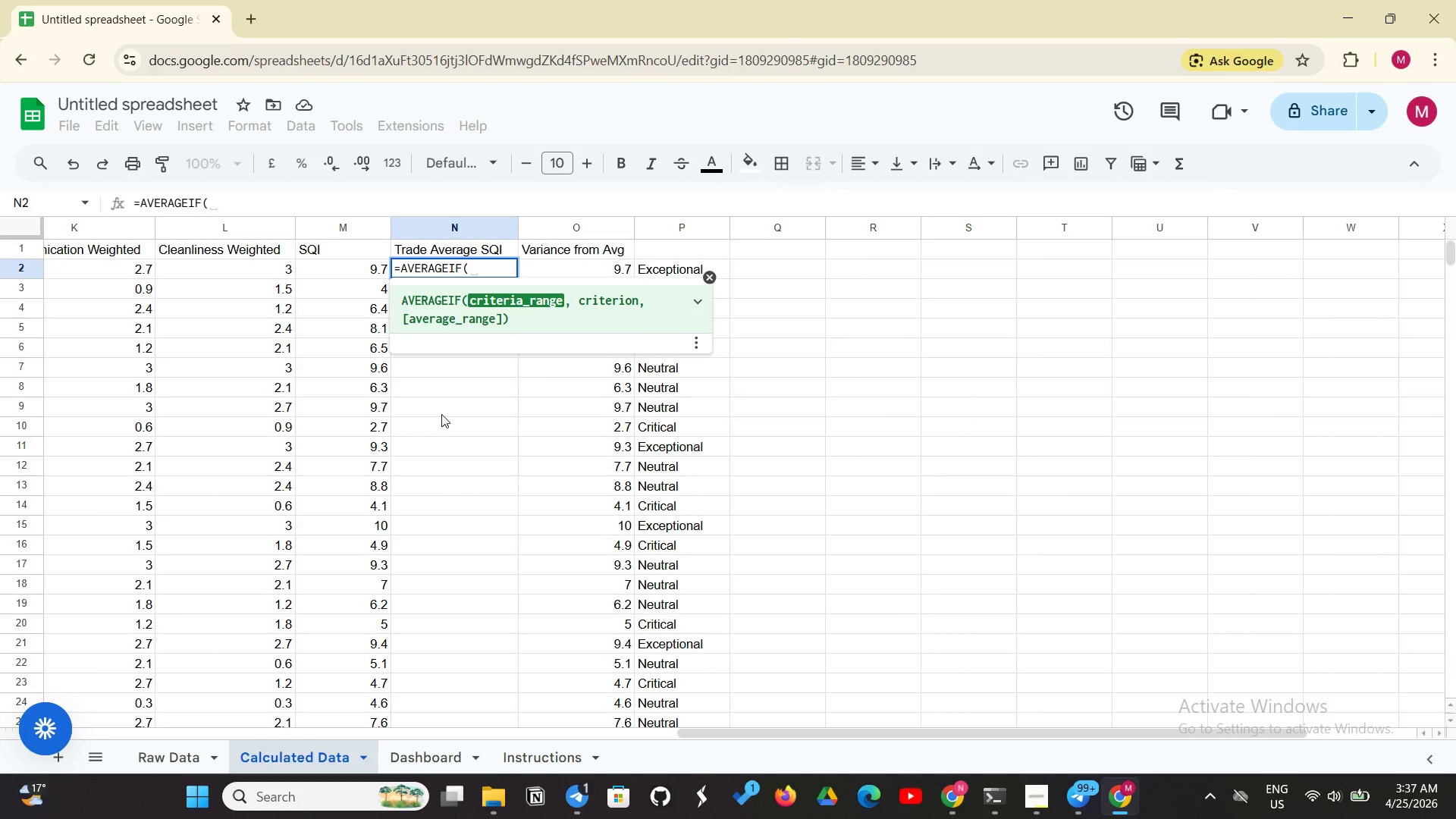 
type(C:C, C2, M:M)
 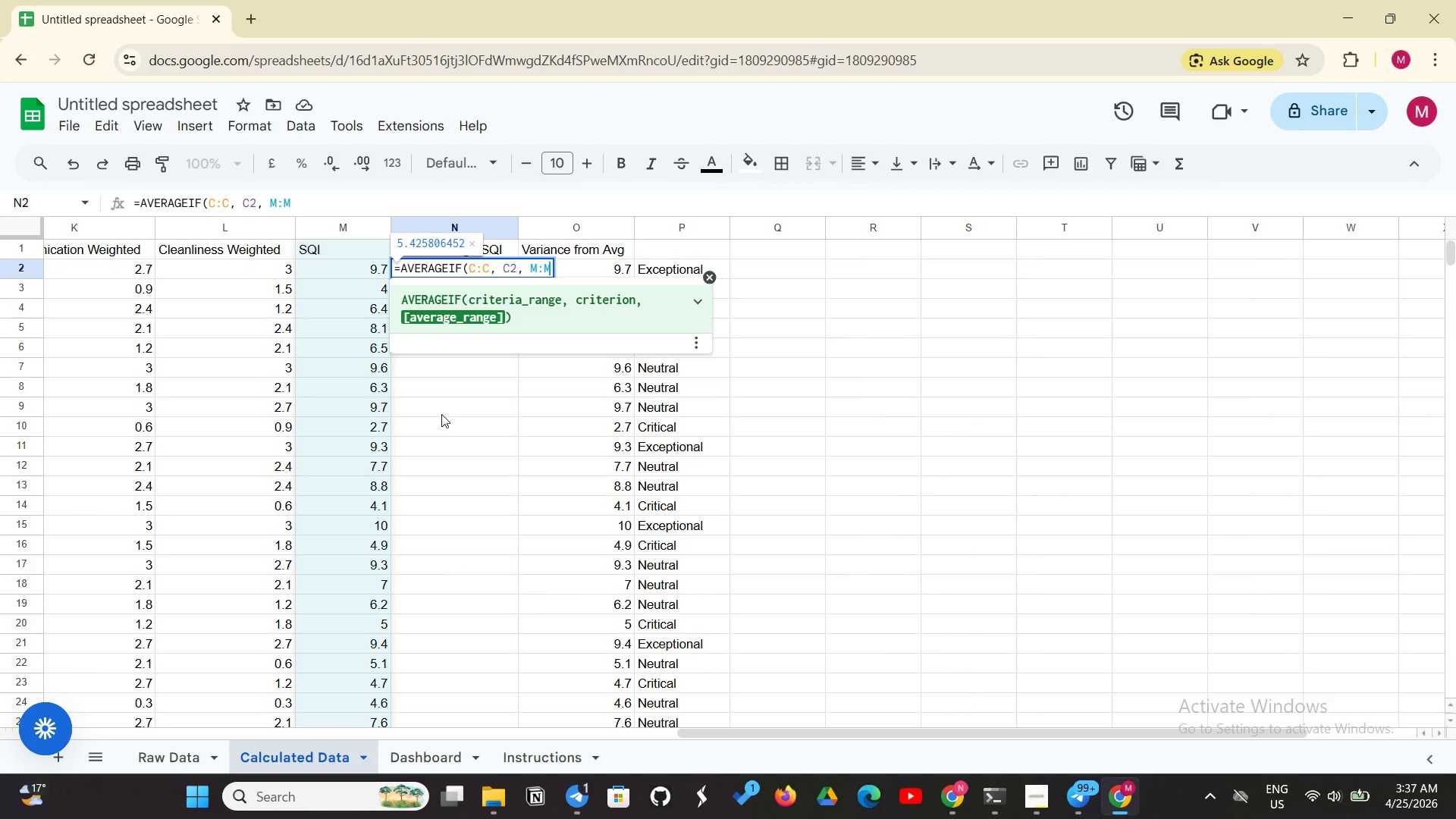 
hold_key(key=ShiftLeft, duration=0.59)
 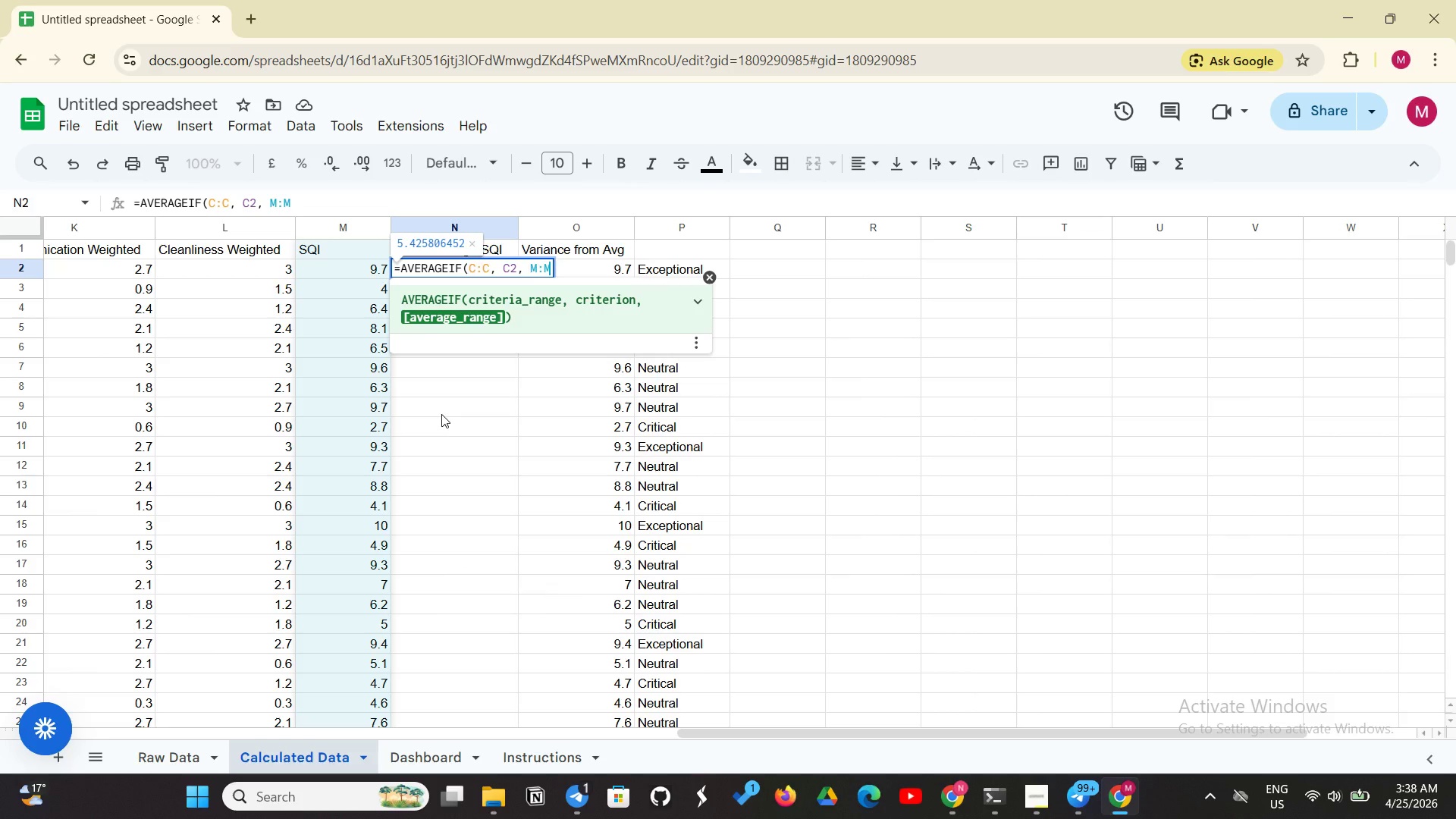 
key(Shift+0)
 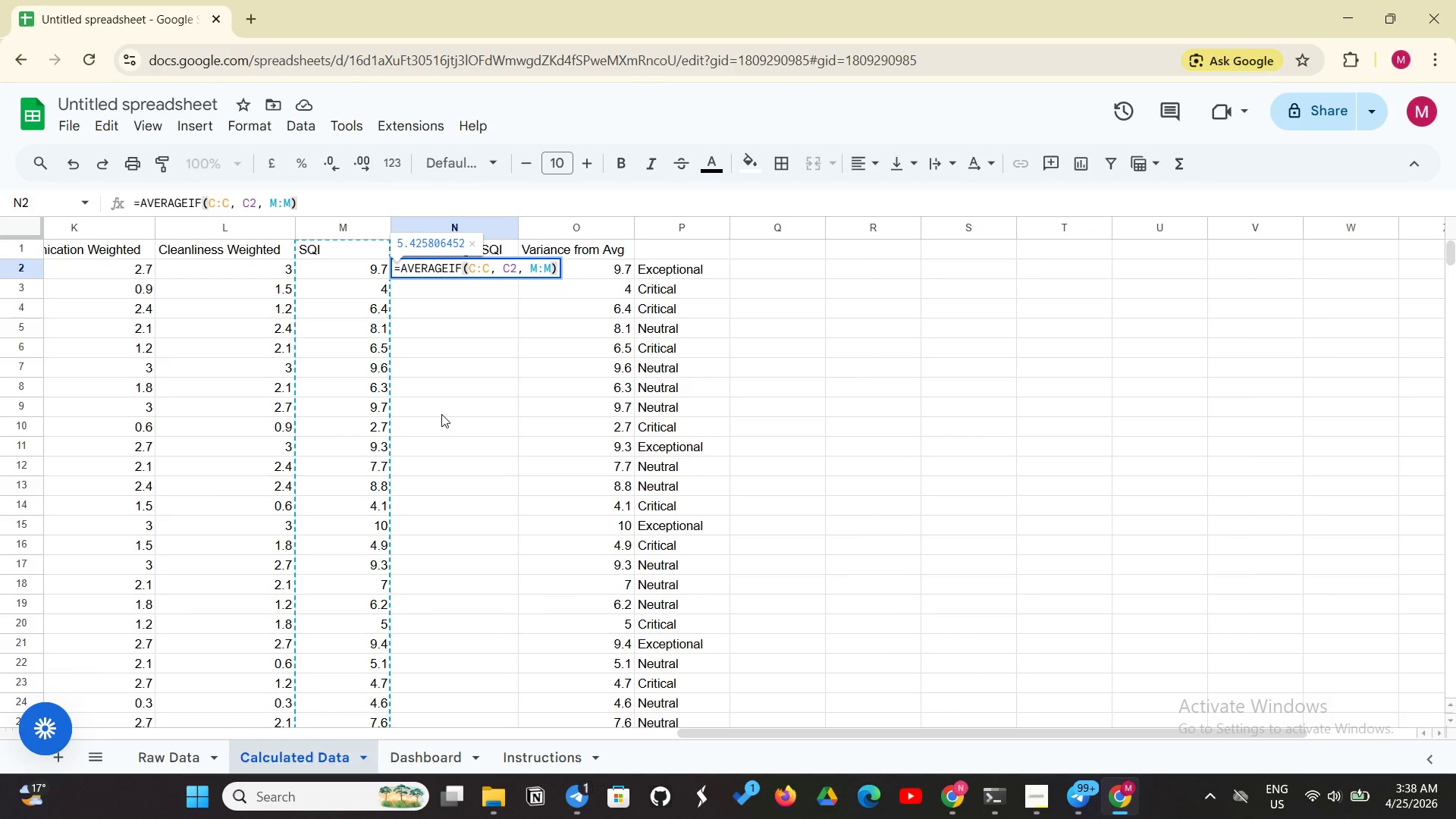 
key(Enter)
 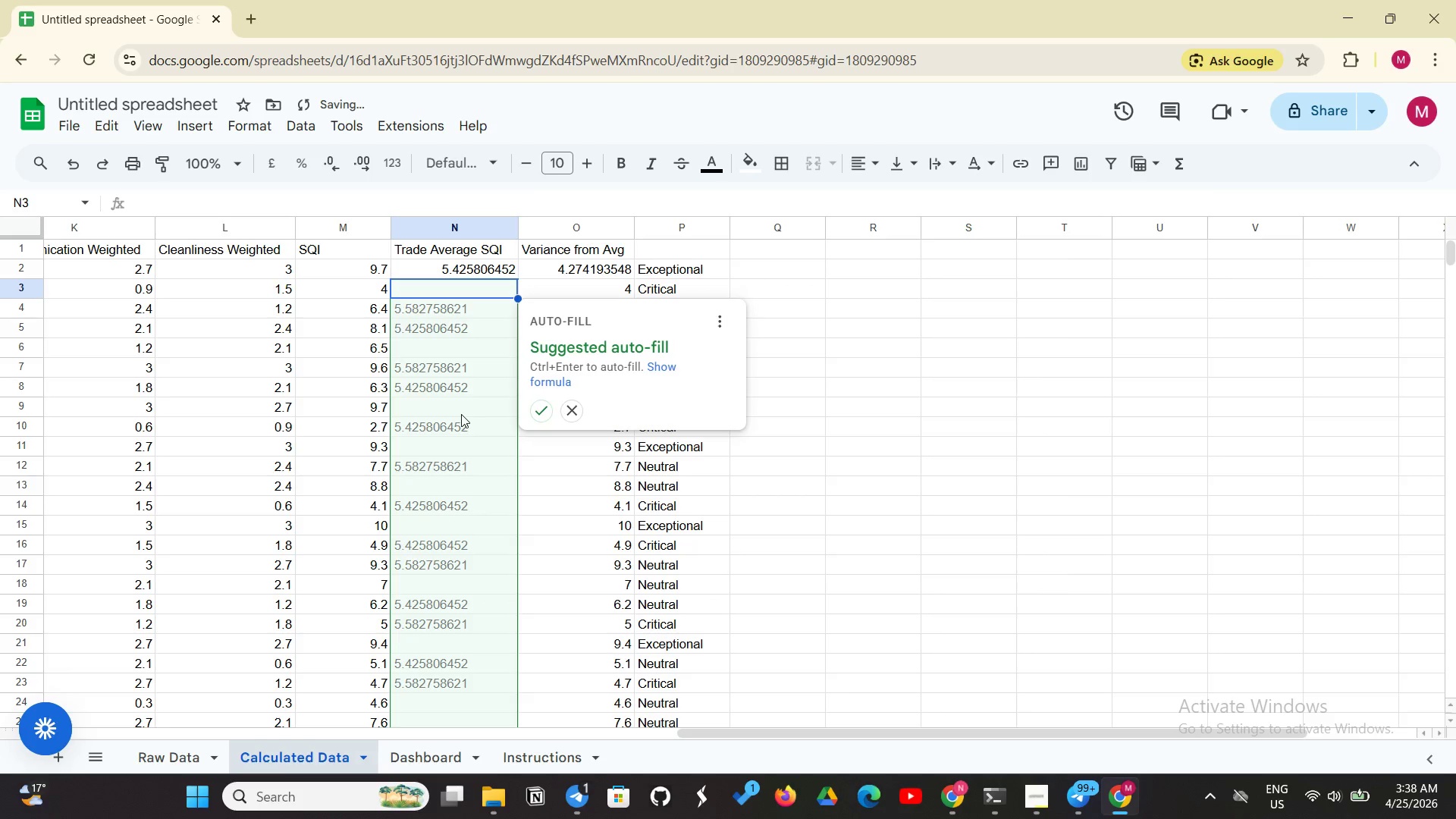 
left_click([534, 406])
 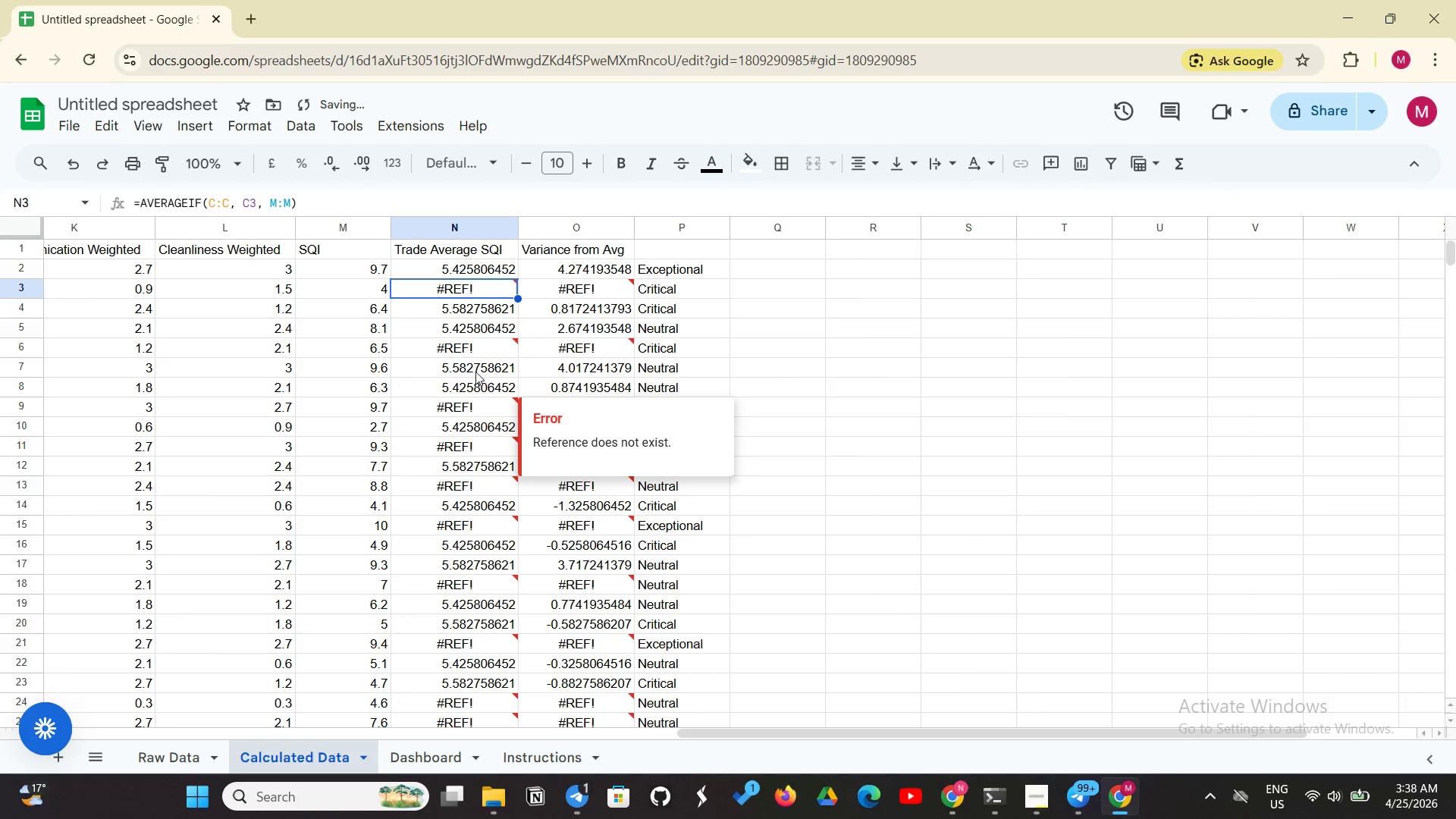 
left_click([483, 346])
 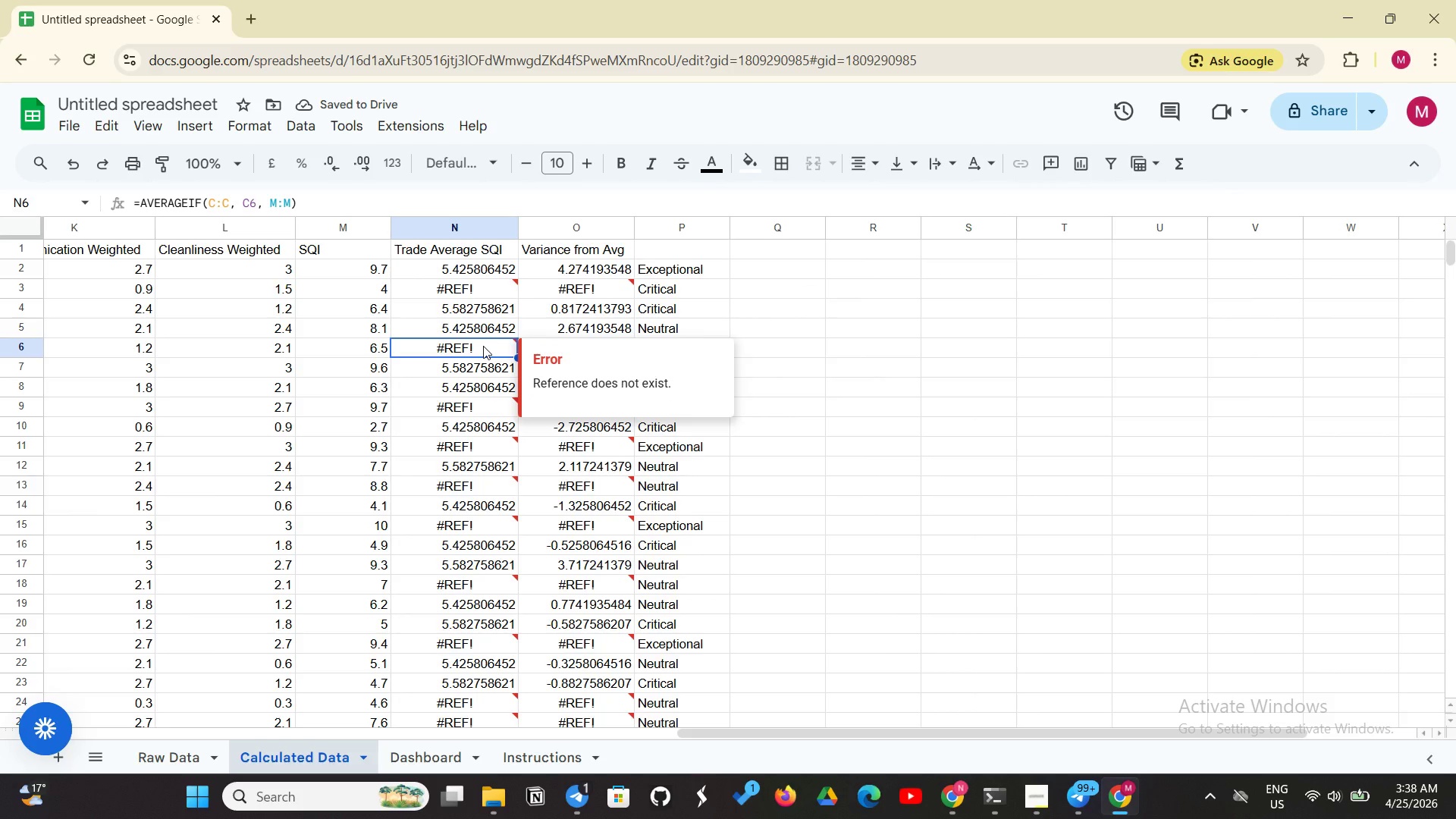 
left_click([483, 346])
 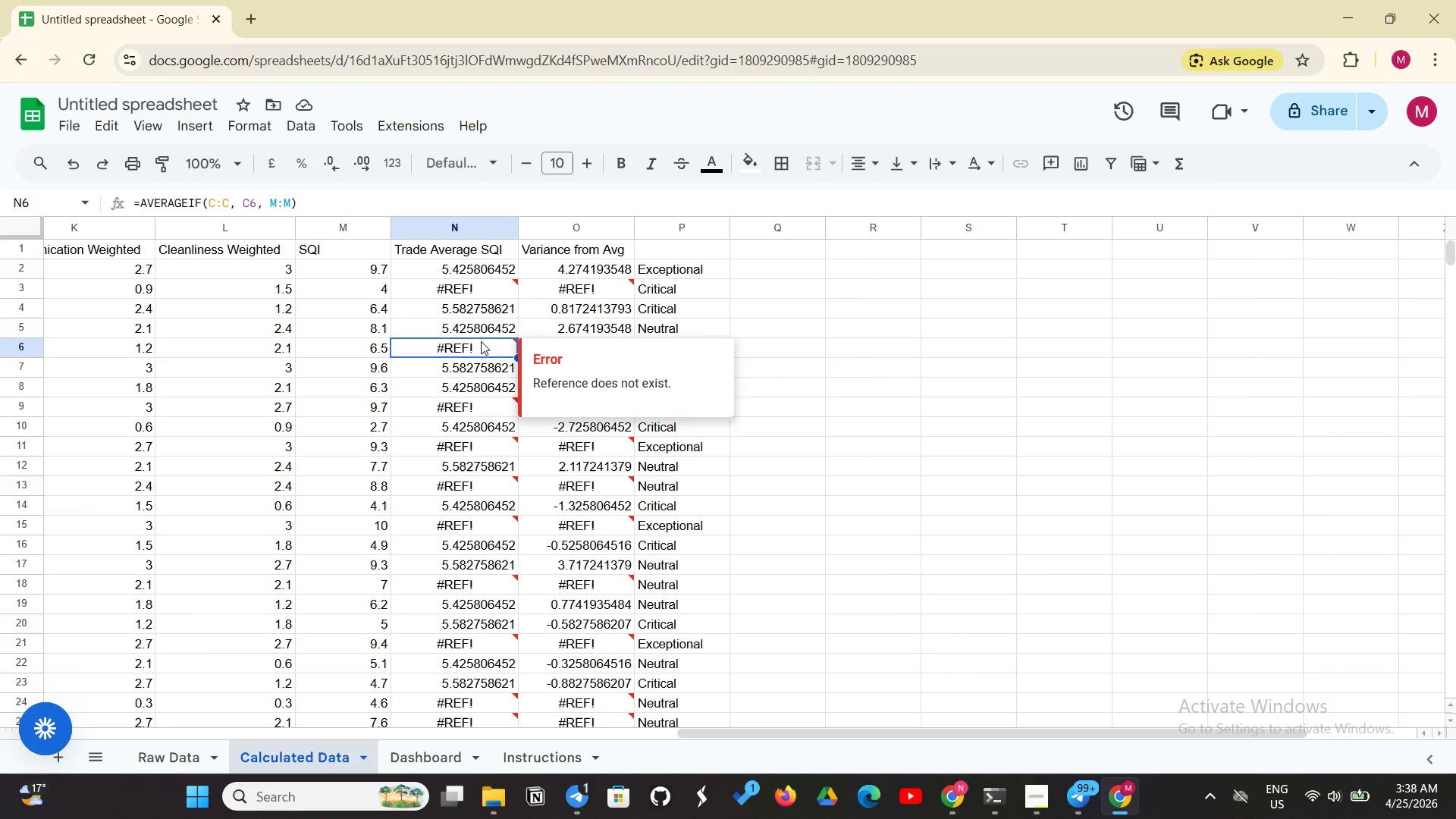 
left_click([477, 263])
 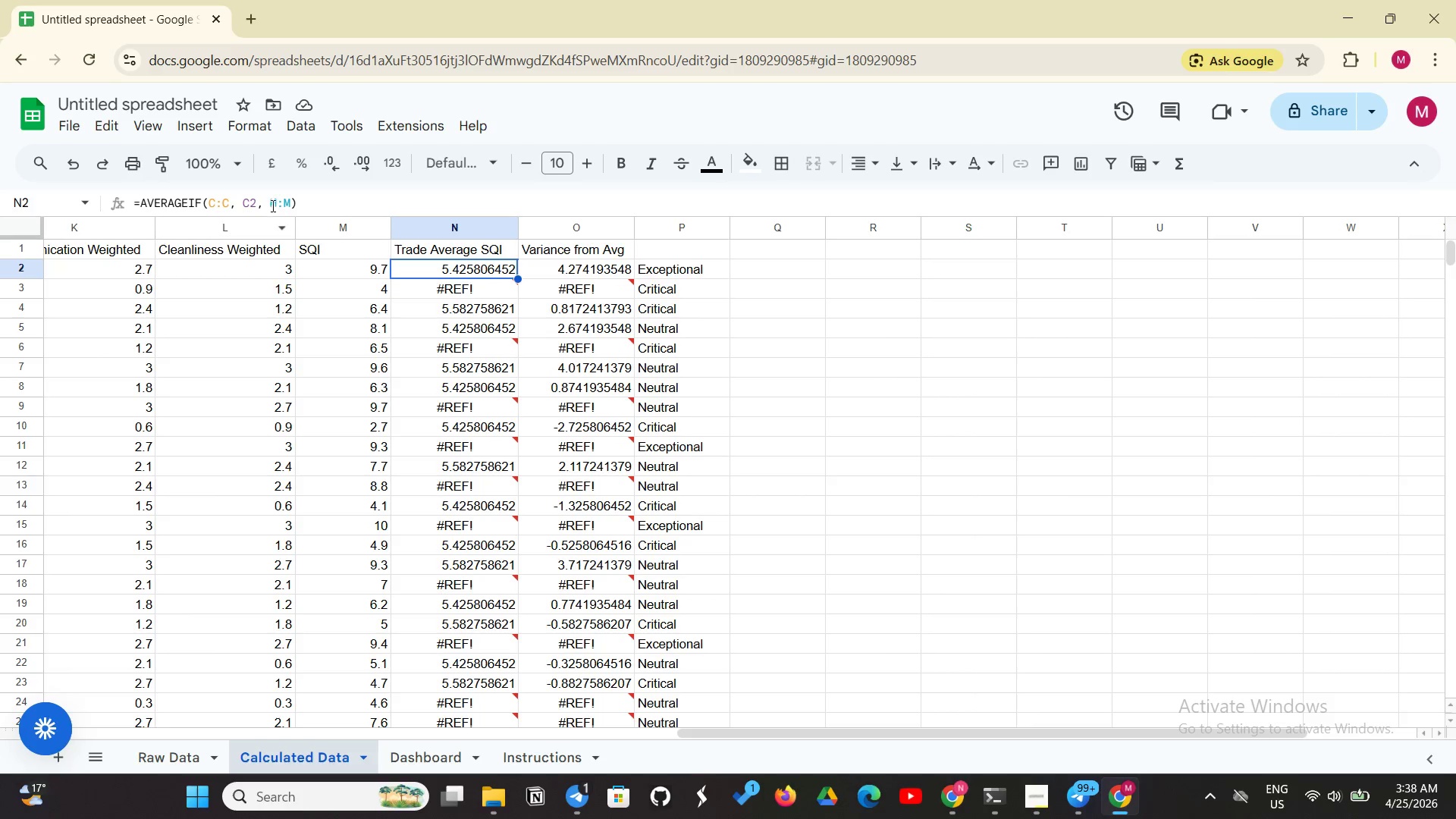 
left_click([275, 202])
 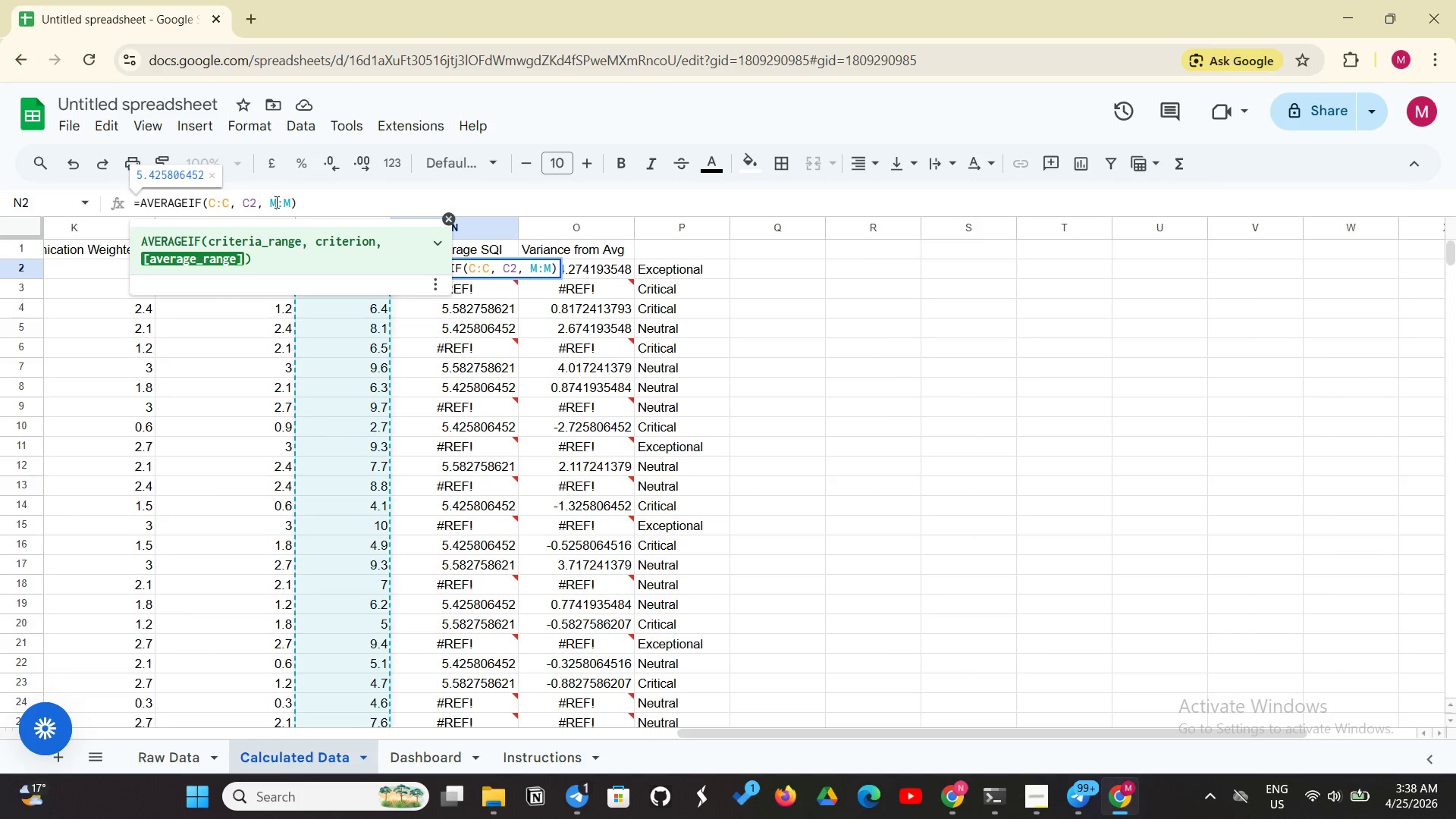 
key(2)
 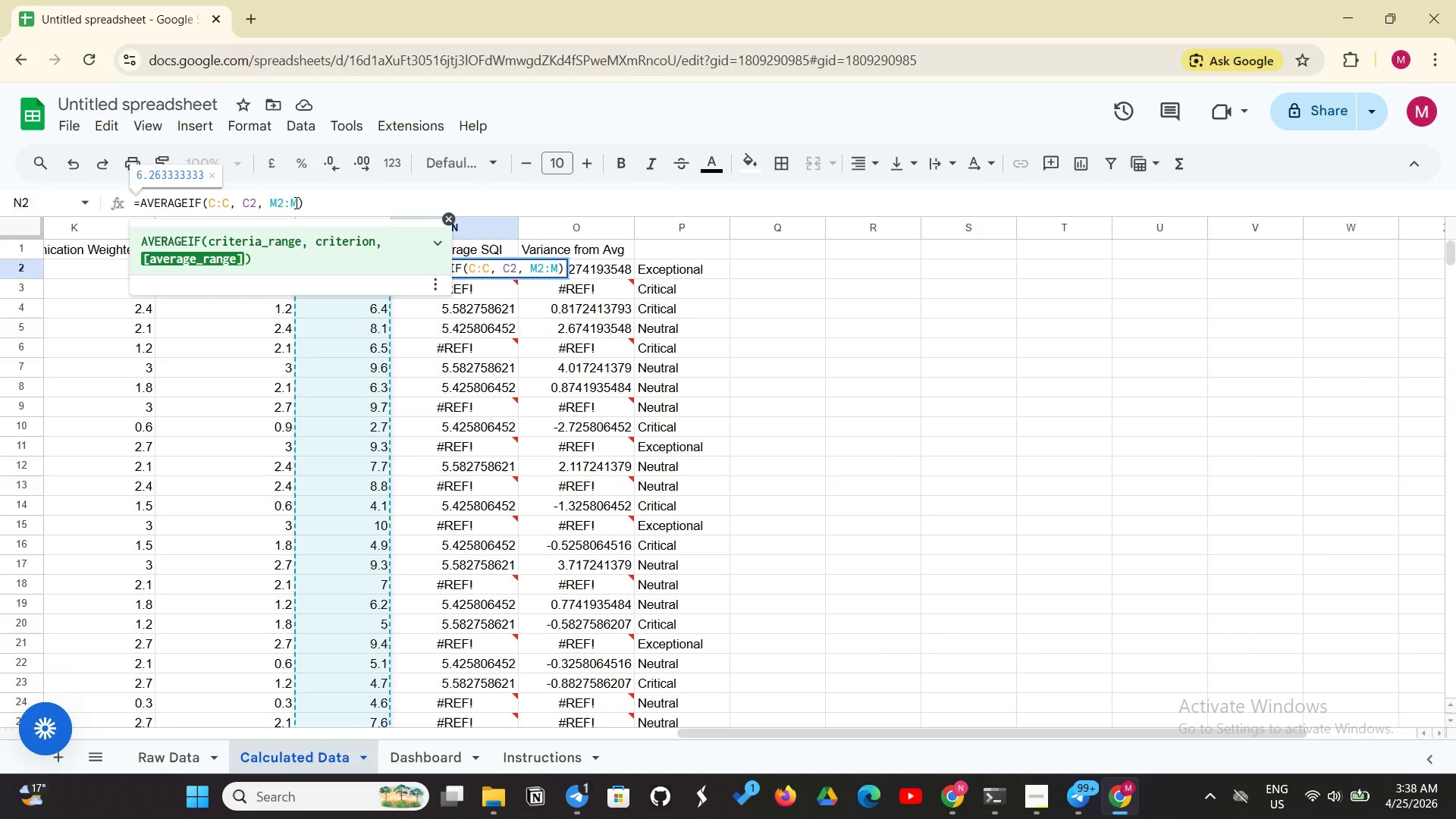 
left_click([295, 202])
 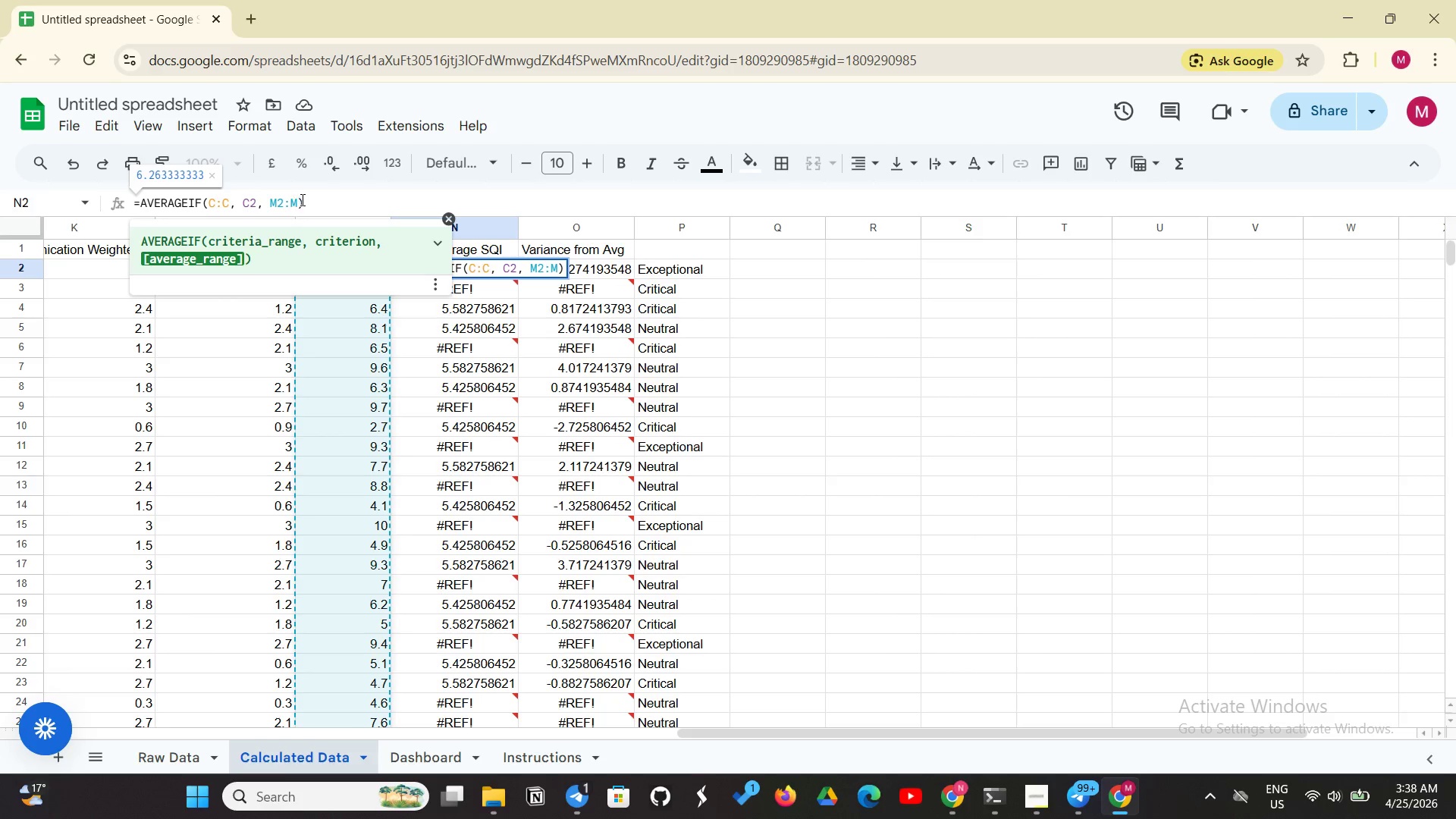 
left_click([301, 199])
 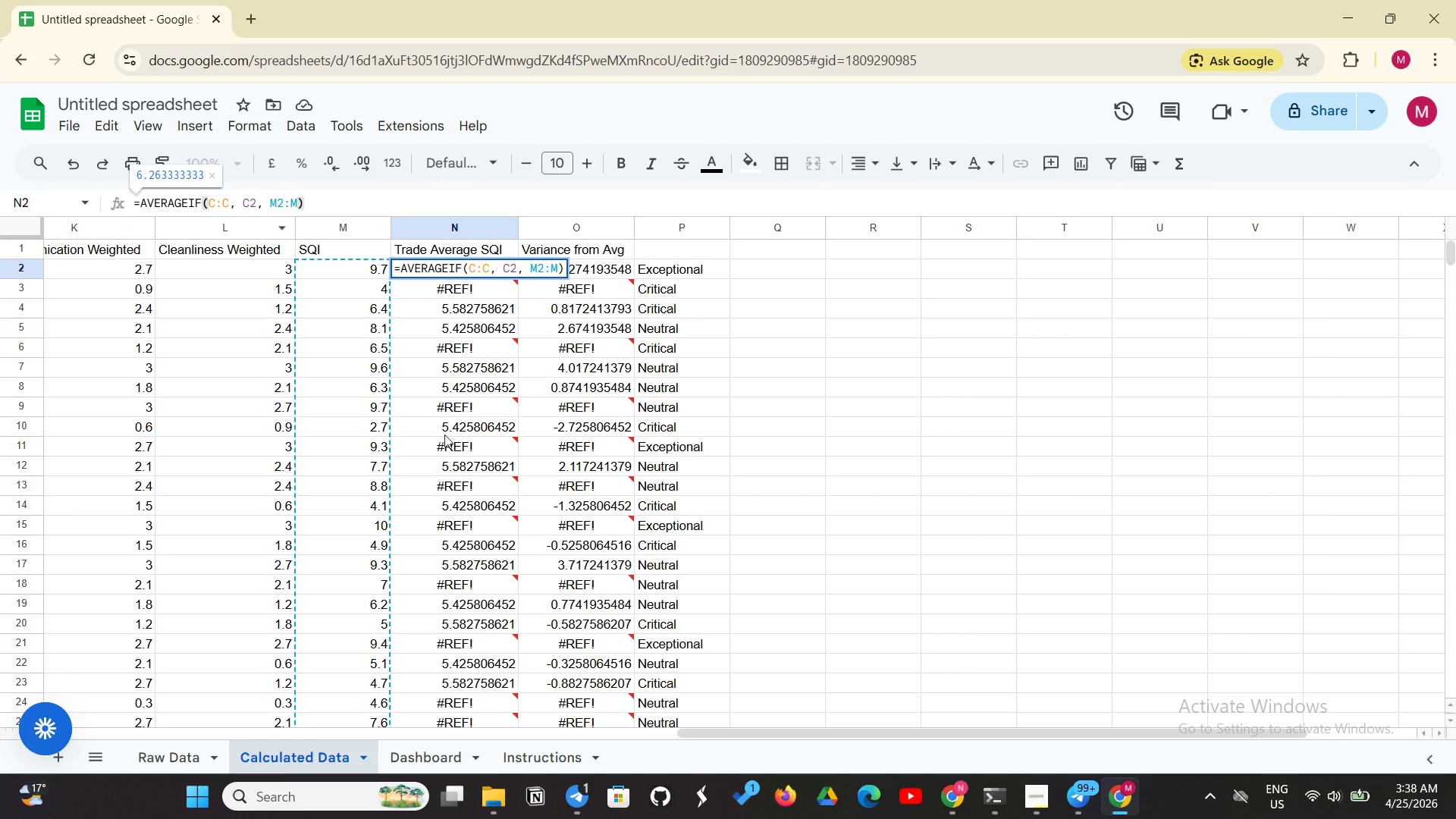 
left_click([460, 507])
 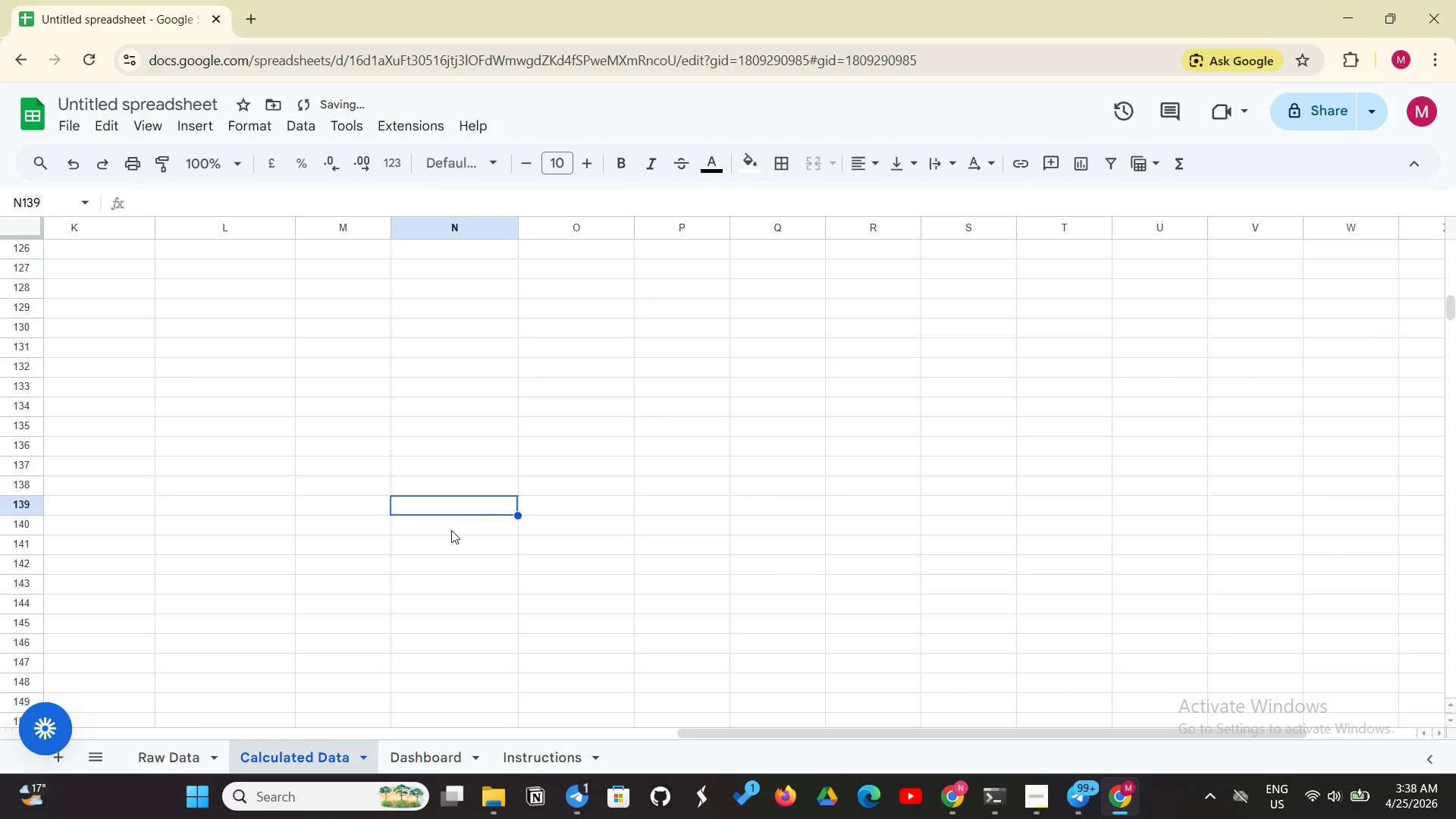 
scroll: coordinate [460, 507], scroll_direction: down, amount: 26.0
 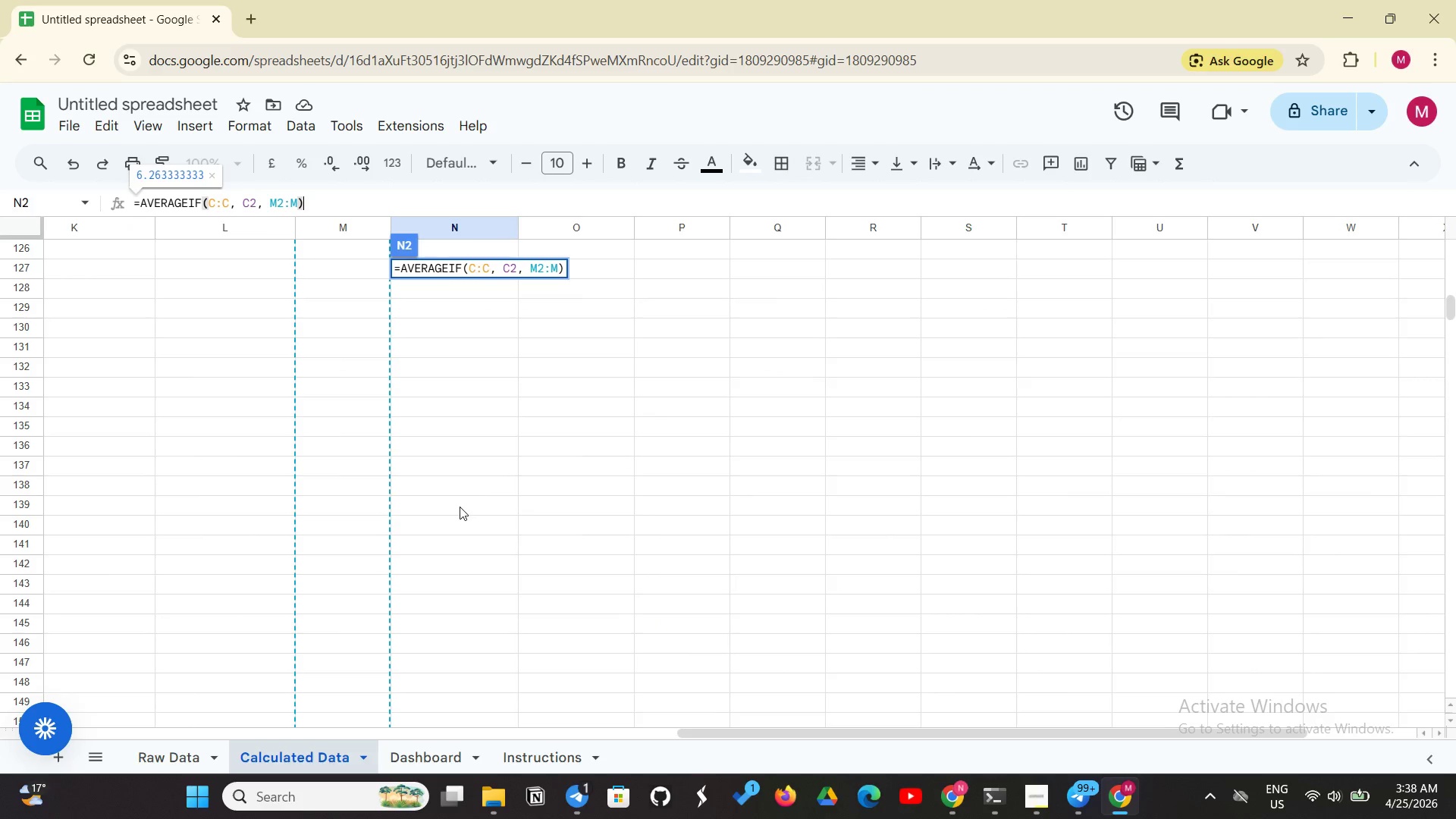 
scroll: coordinate [450, 532], scroll_direction: up, amount: 8.0
 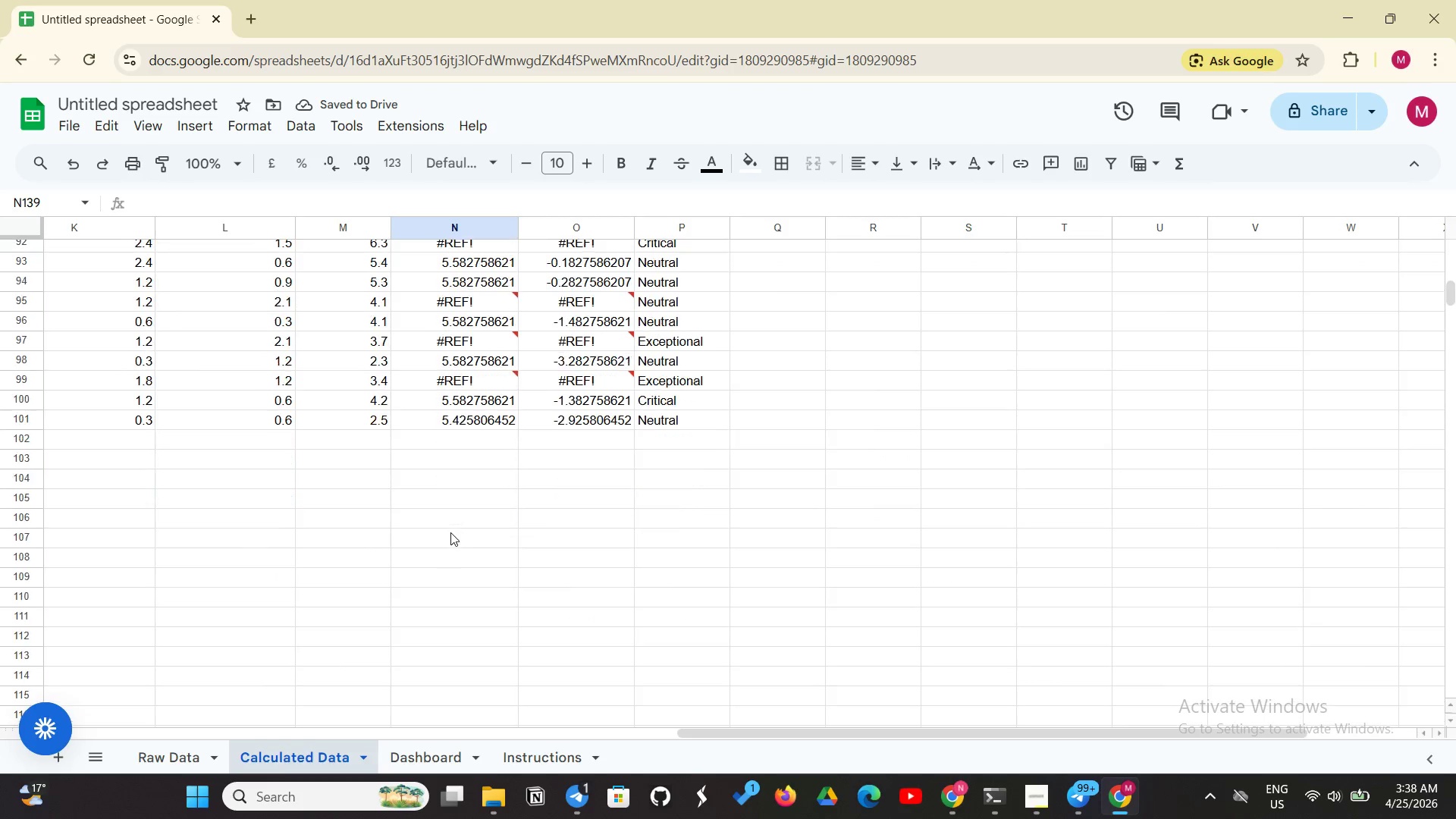 
scroll: coordinate [450, 532], scroll_direction: down, amount: 1.0
 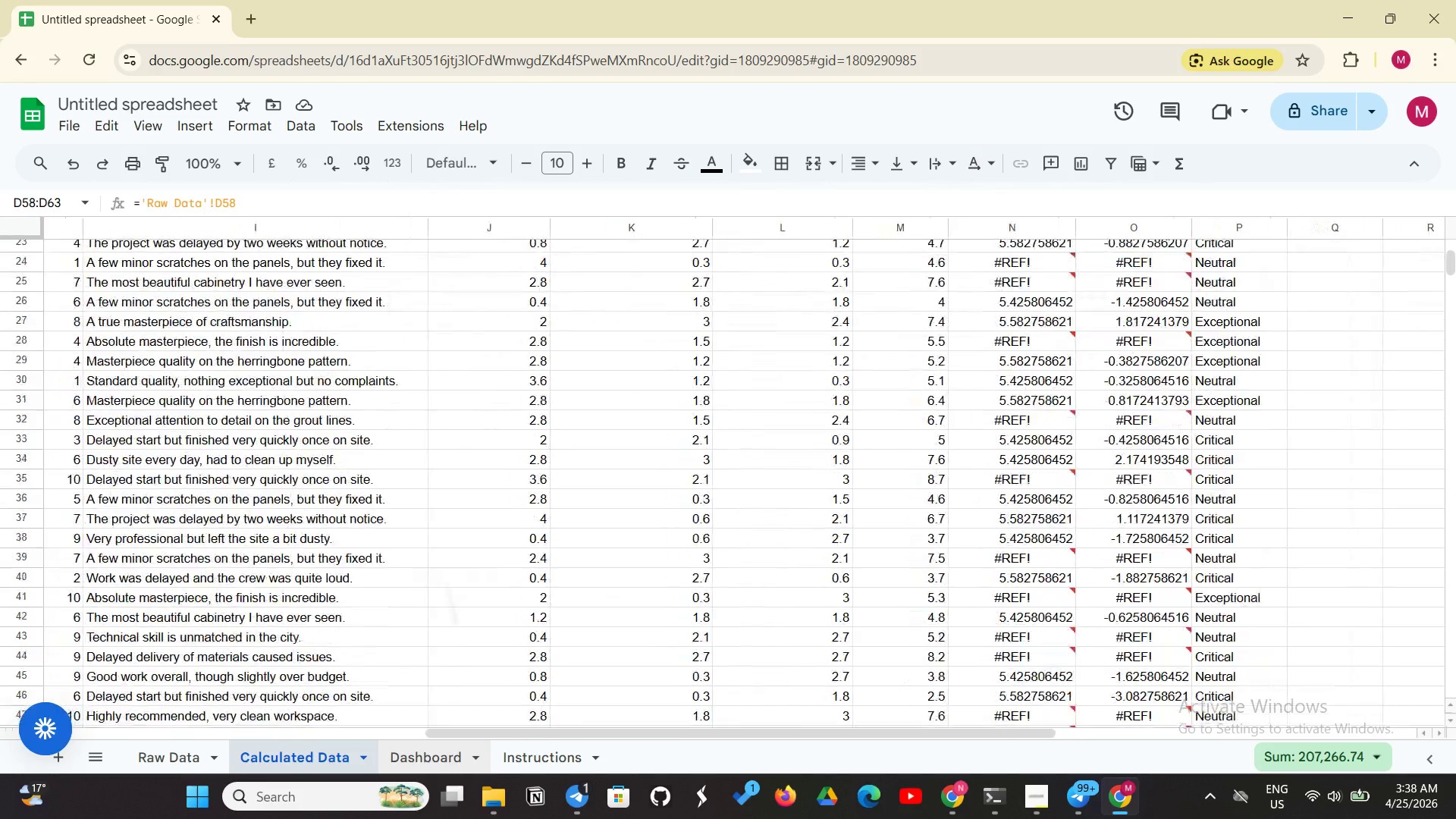 
wait(20.83)
 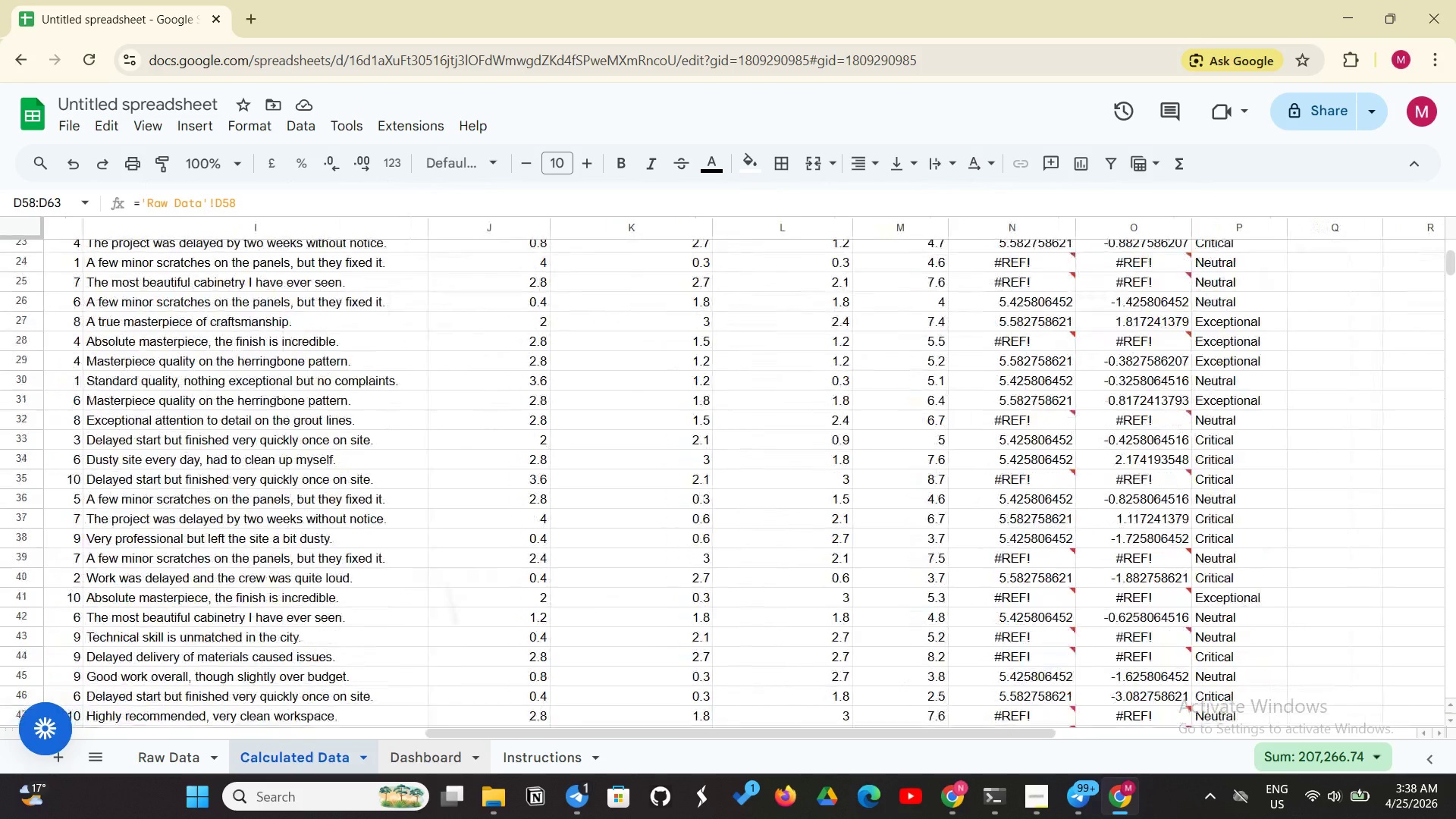 
left_click([374, 555])
 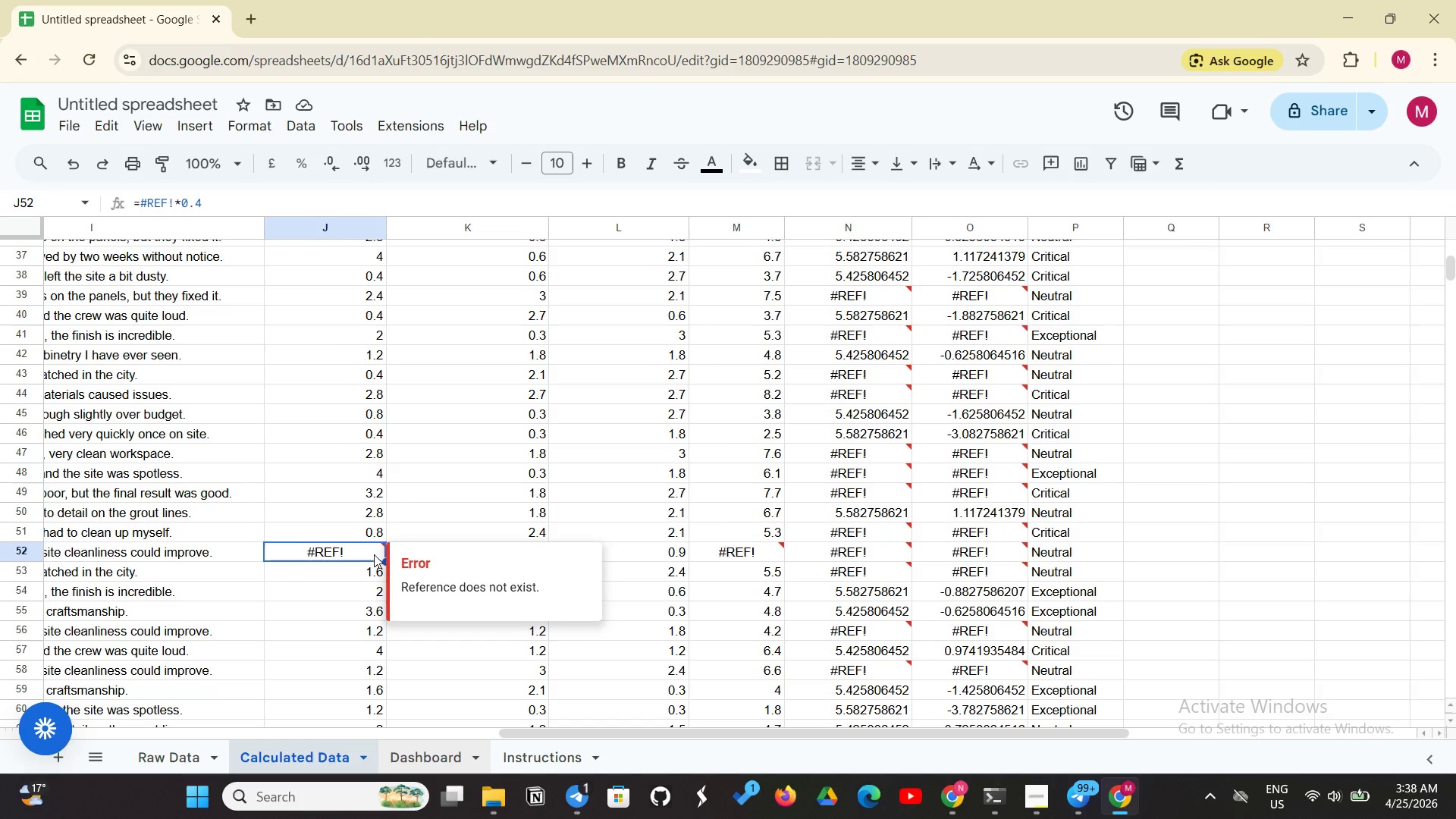 
scroll: coordinate [374, 554], scroll_direction: up, amount: 14.0
 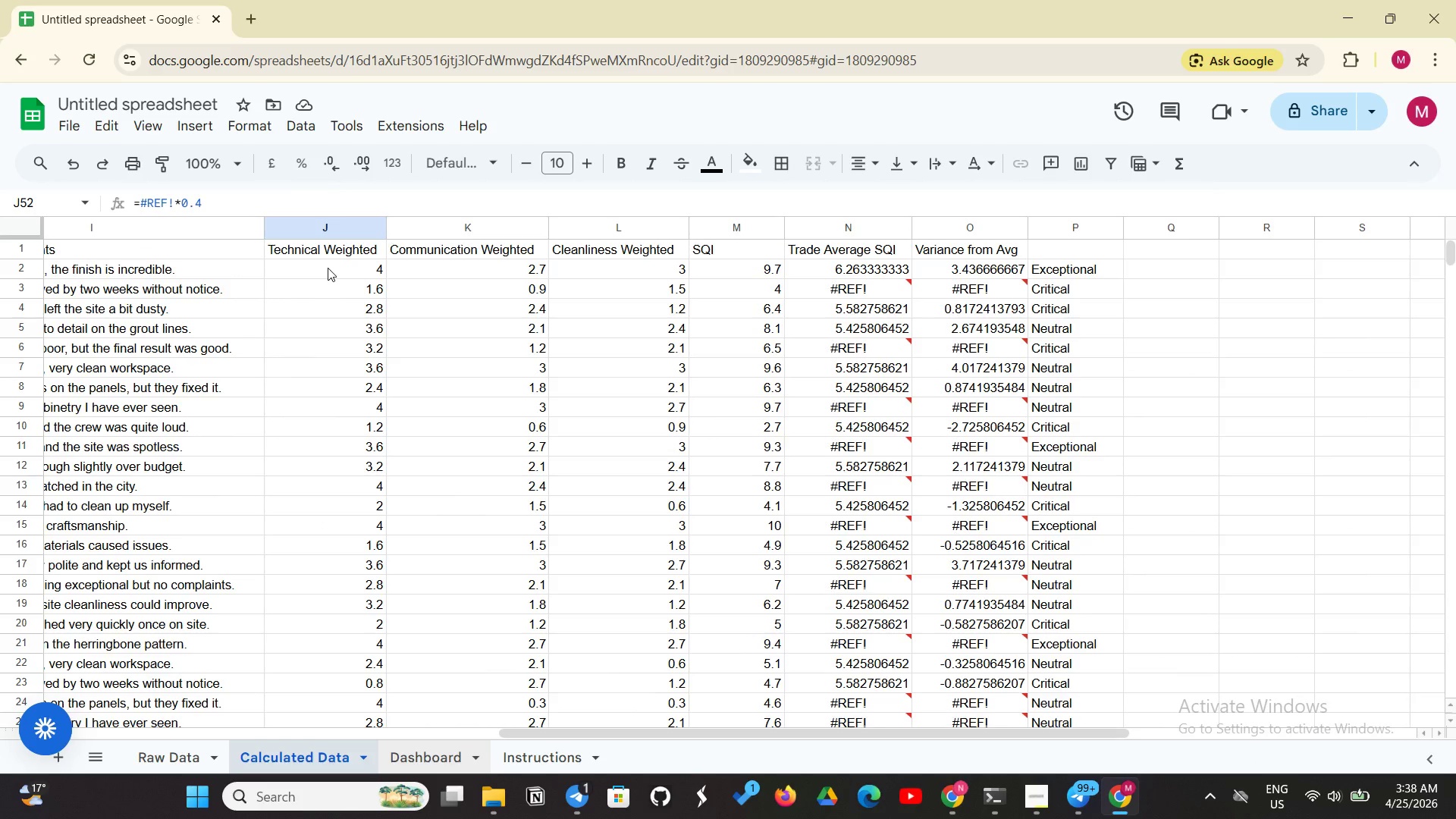 
scroll: coordinate [337, 330], scroll_direction: down, amount: 1.0
 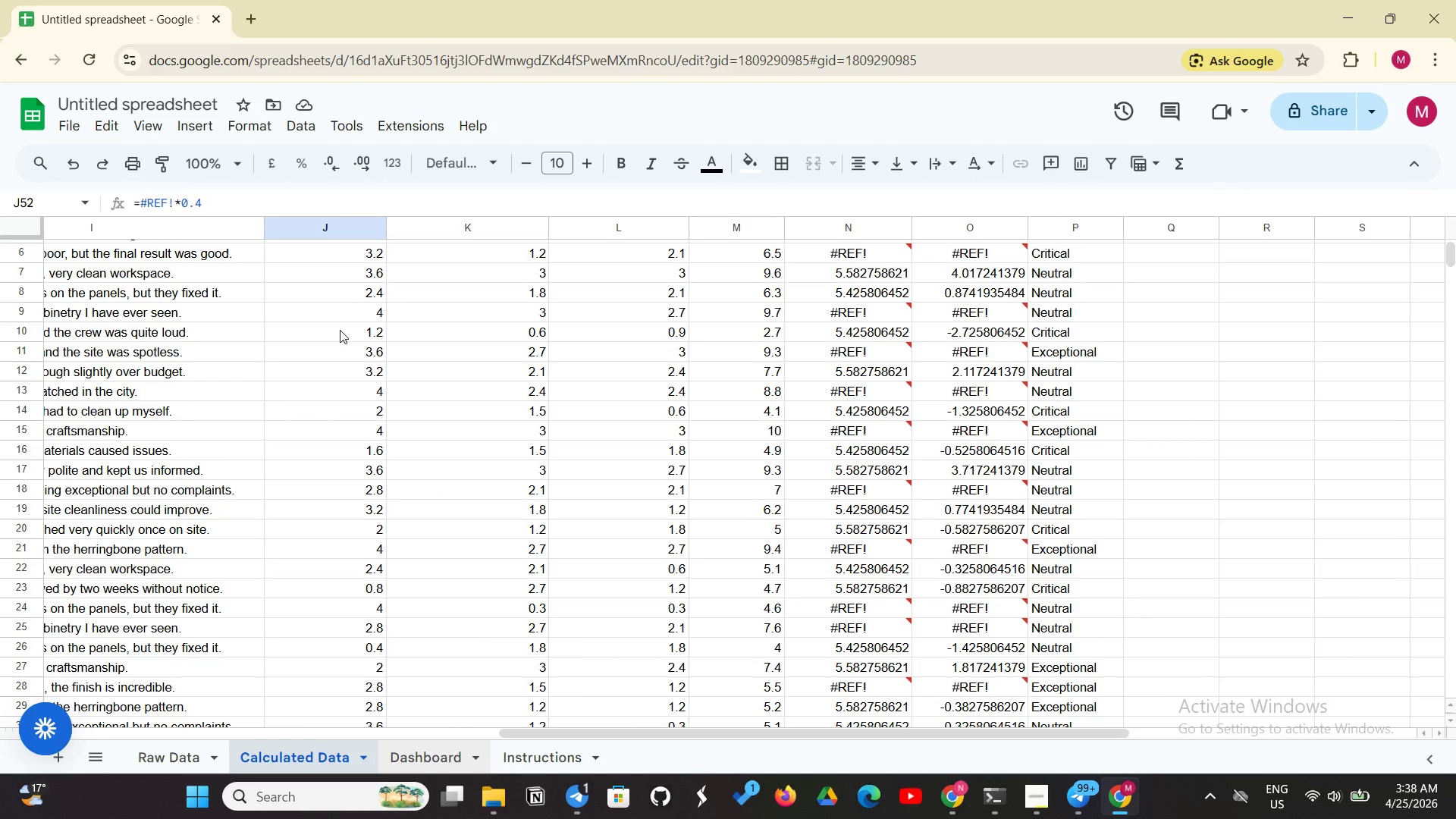 
left_click([340, 330])
 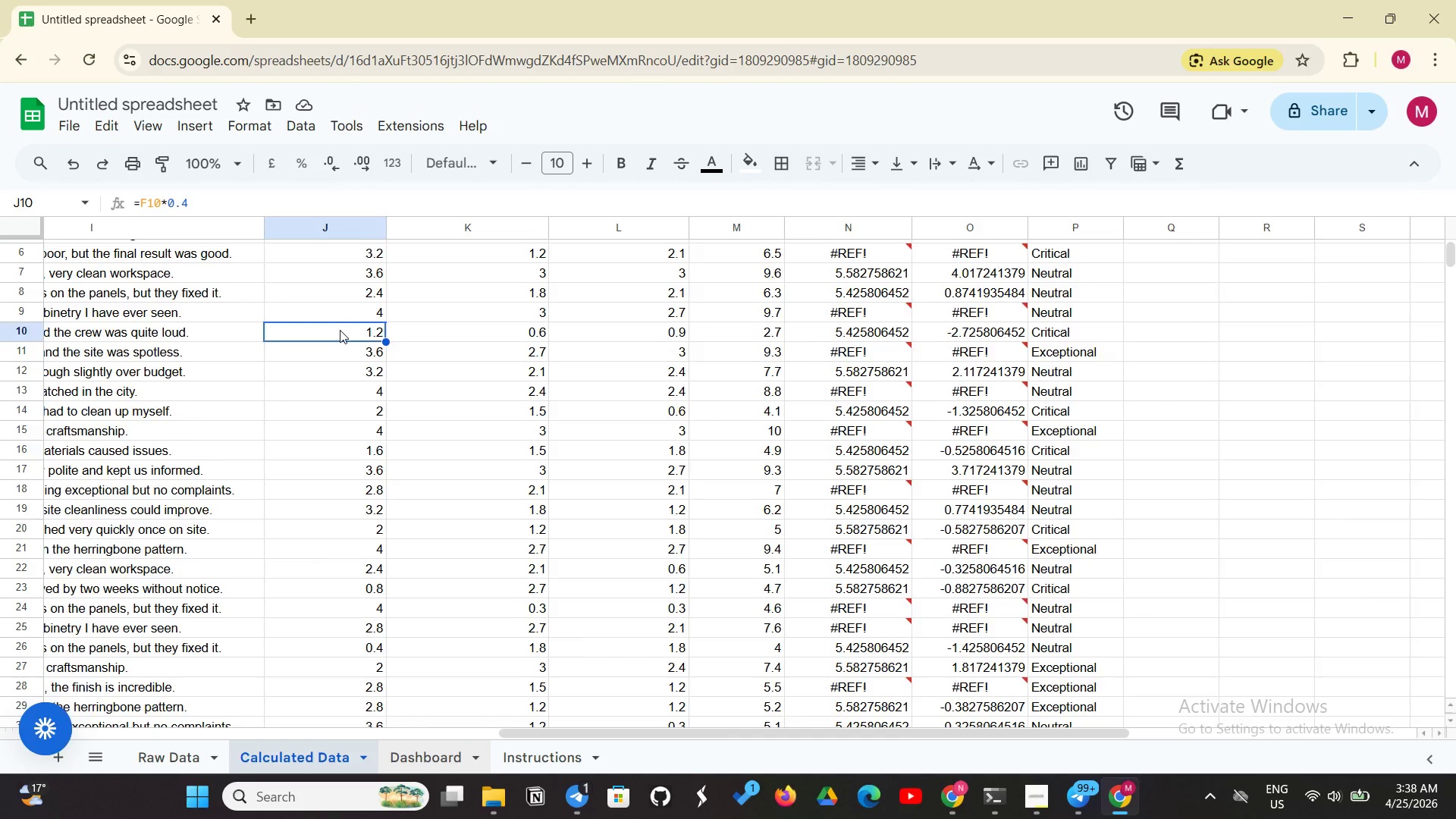 
scroll: coordinate [345, 384], scroll_direction: down, amount: 6.0
 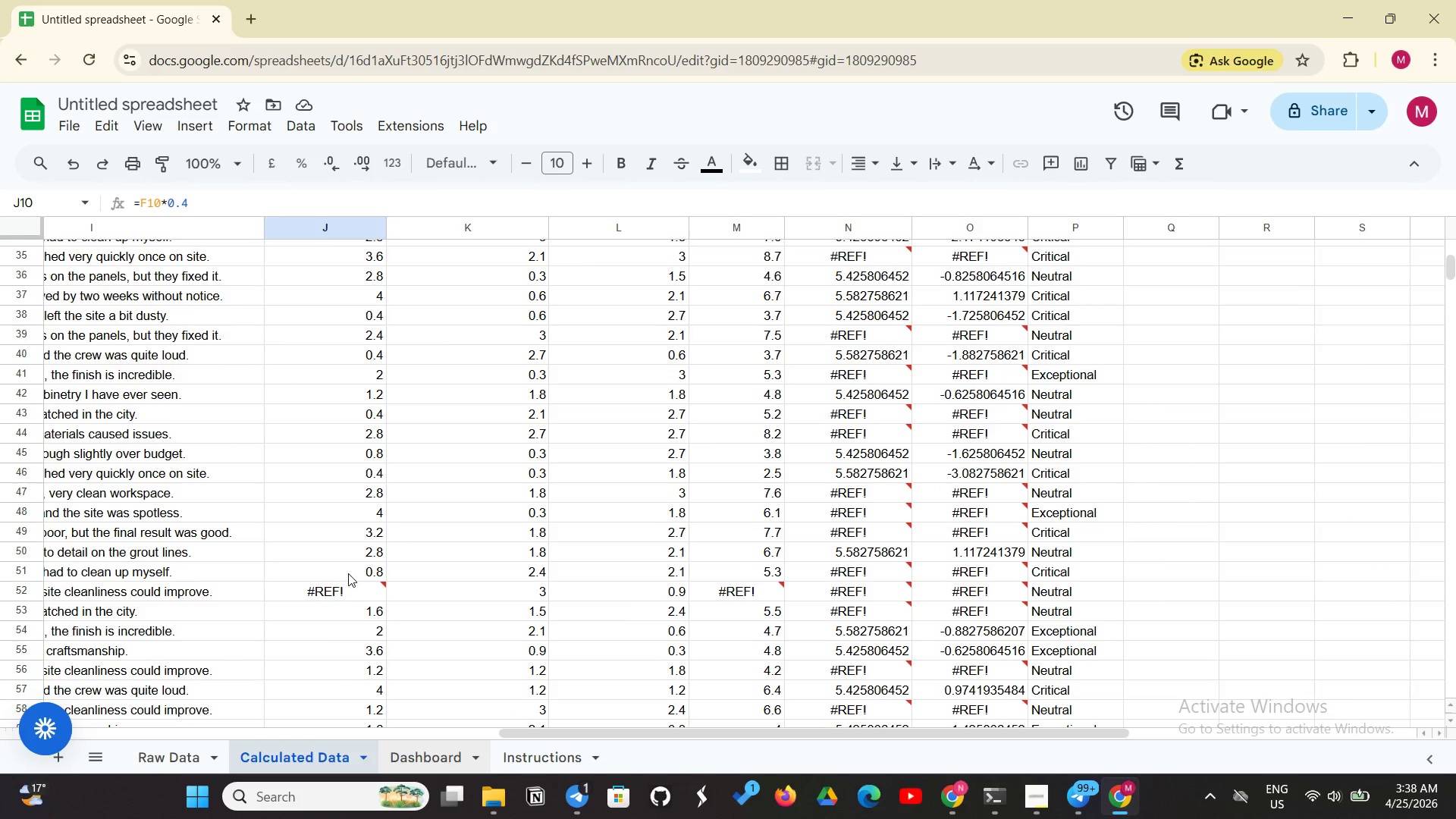 
left_click([348, 573])
 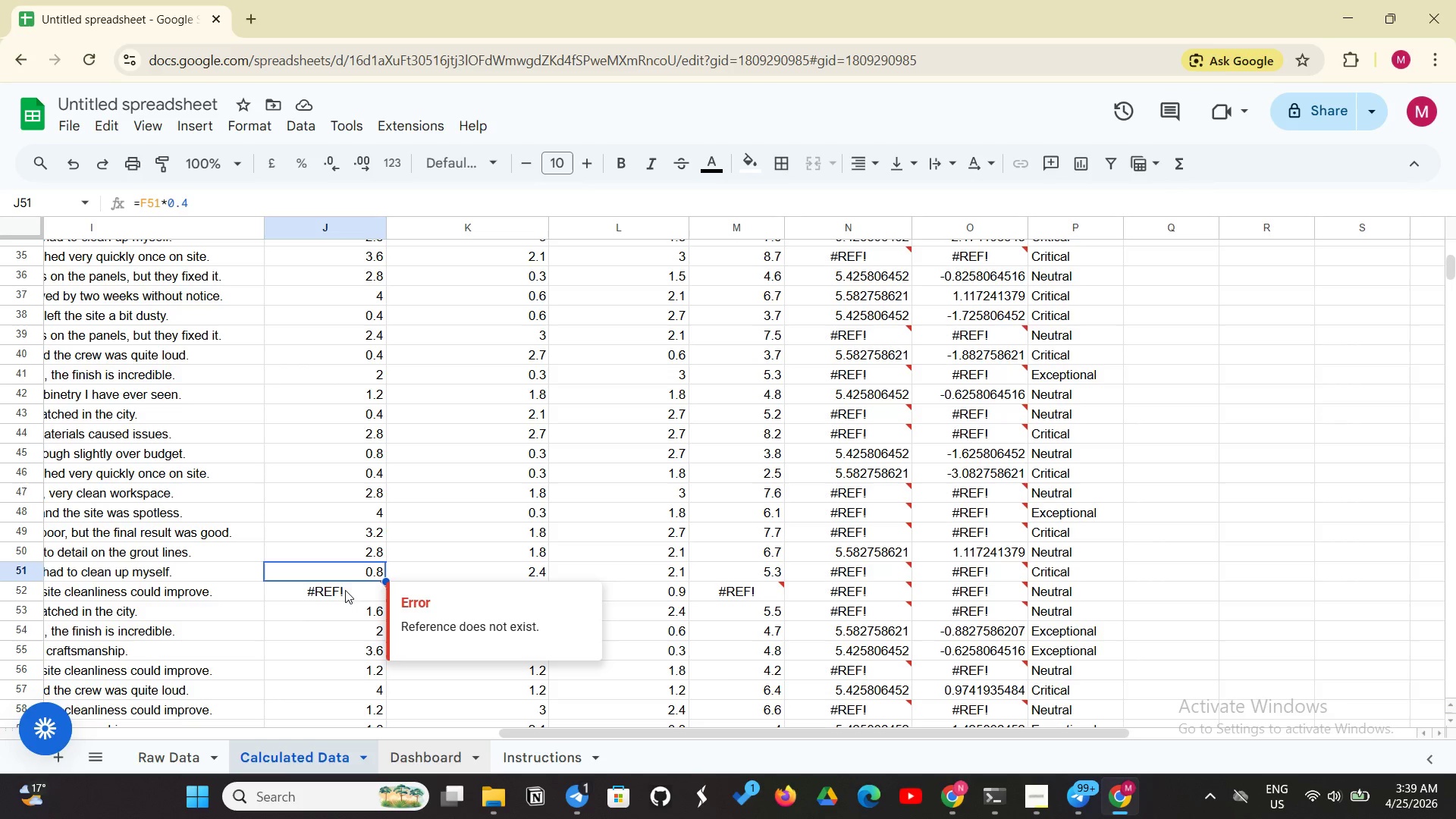 
left_click([347, 592])
 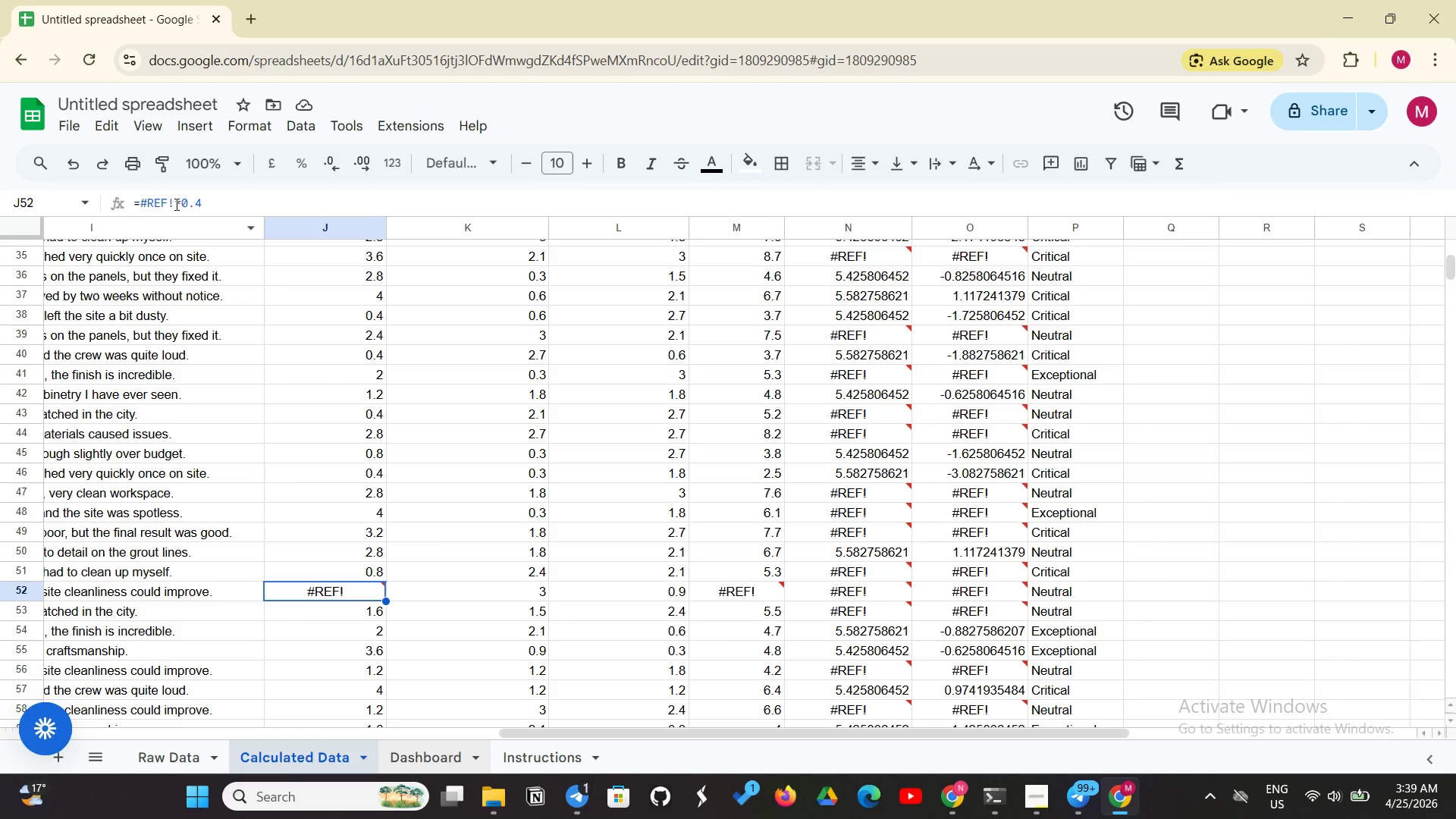 
left_click([175, 198])
 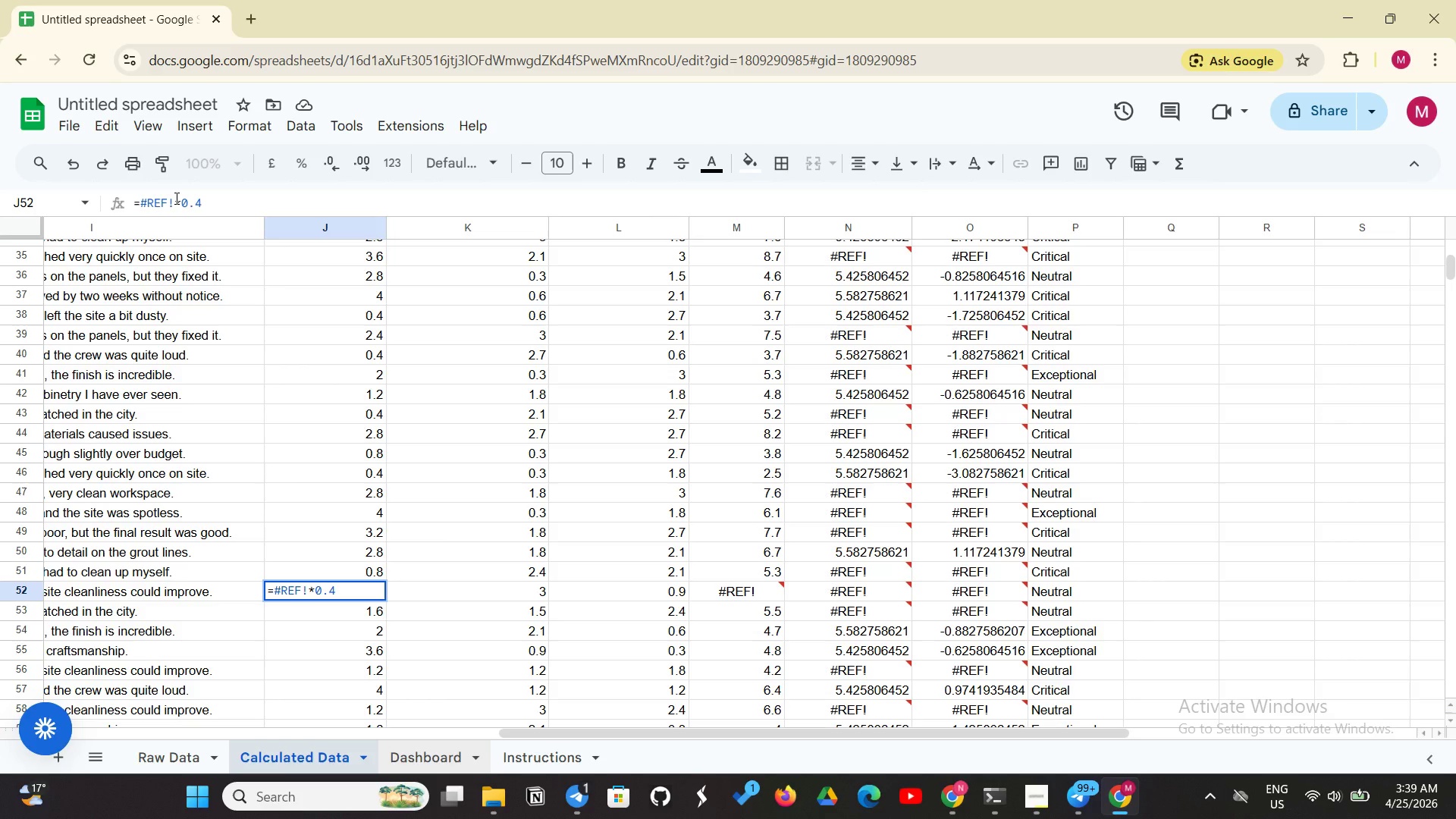 
key(Backspace)
key(Backspace)
key(Backspace)
key(Backspace)
key(Backspace)
type(F52)
 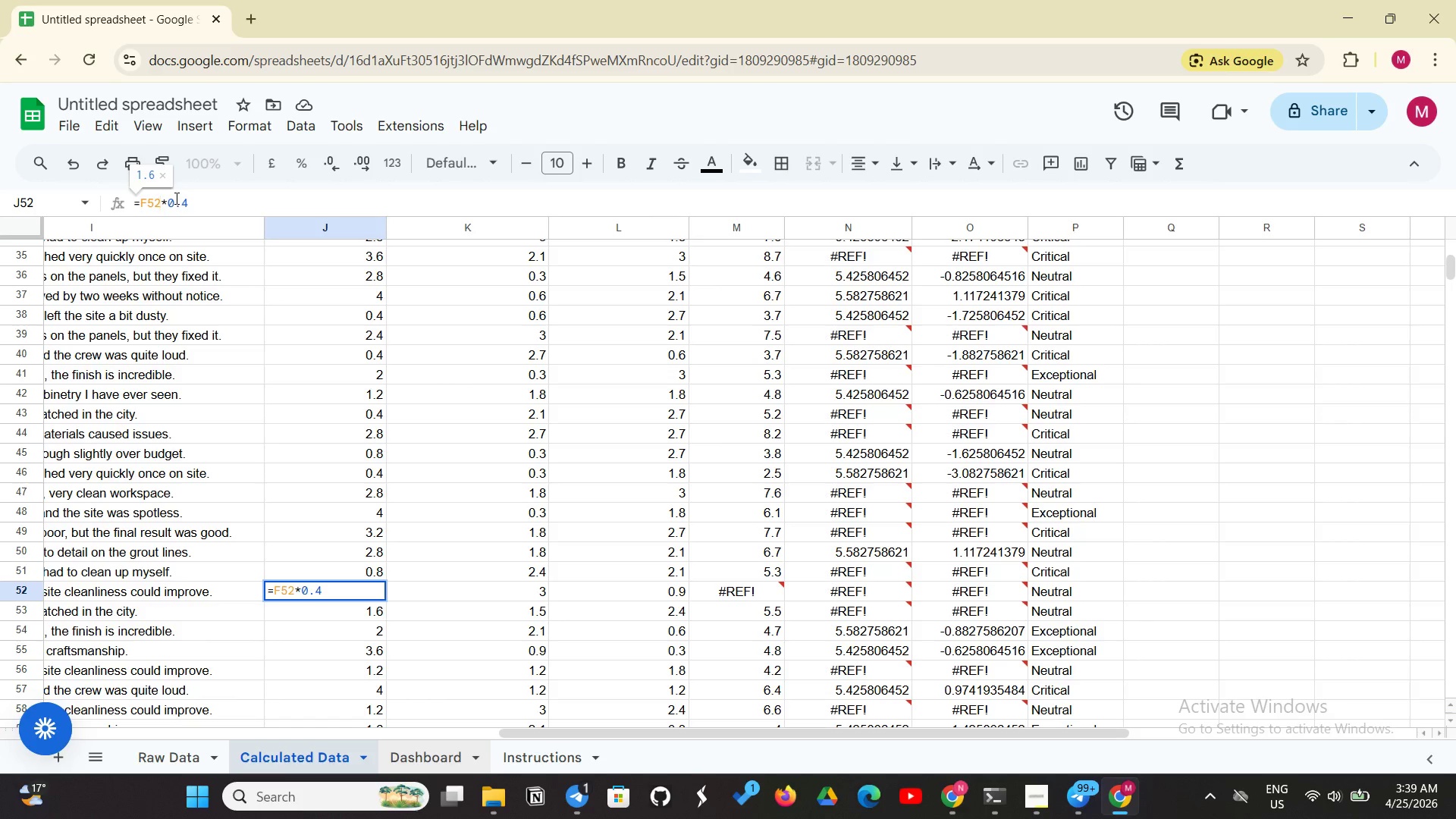 
key(Enter)
 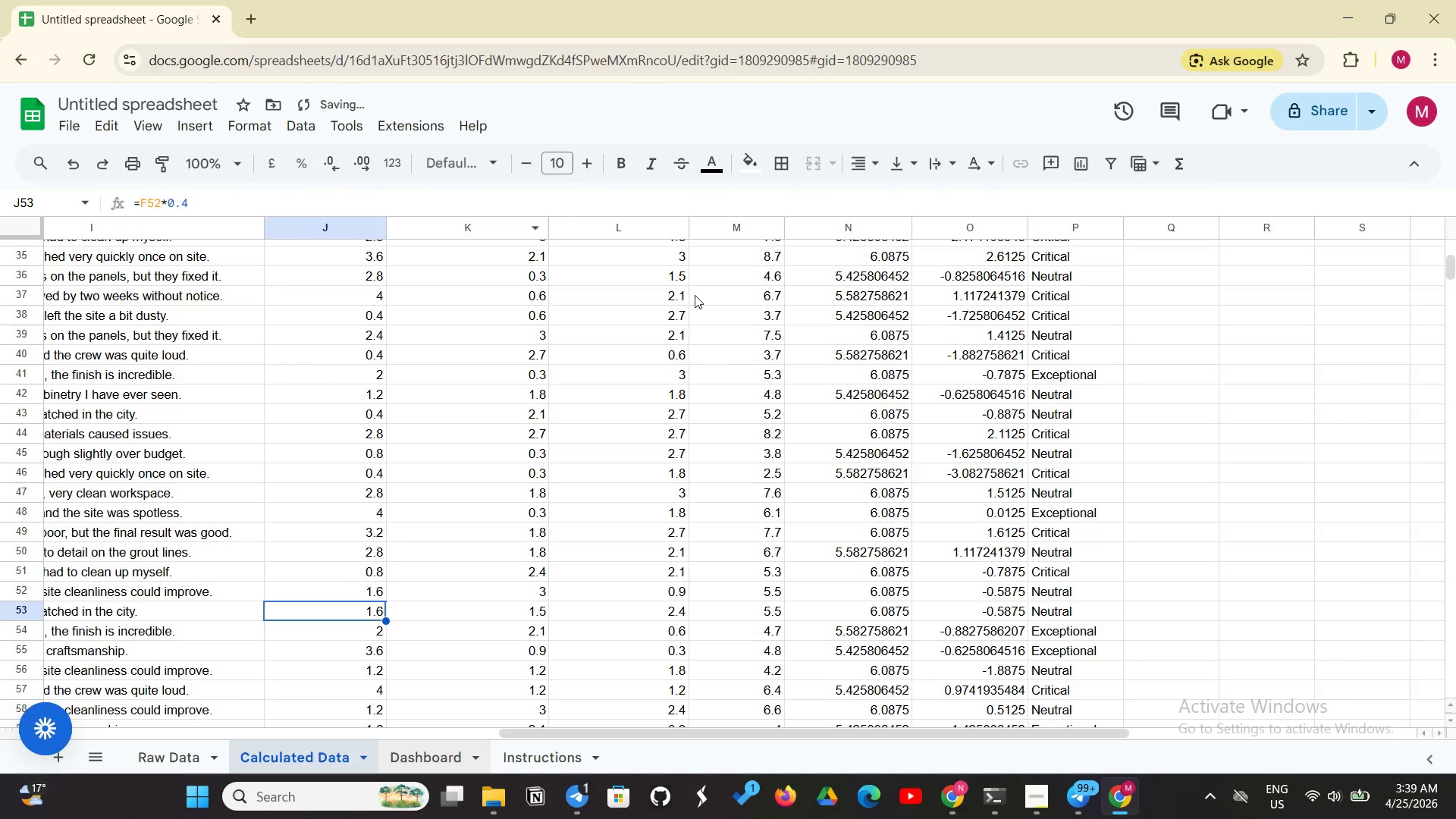 
scroll: coordinate [756, 438], scroll_direction: up, amount: 14.0
 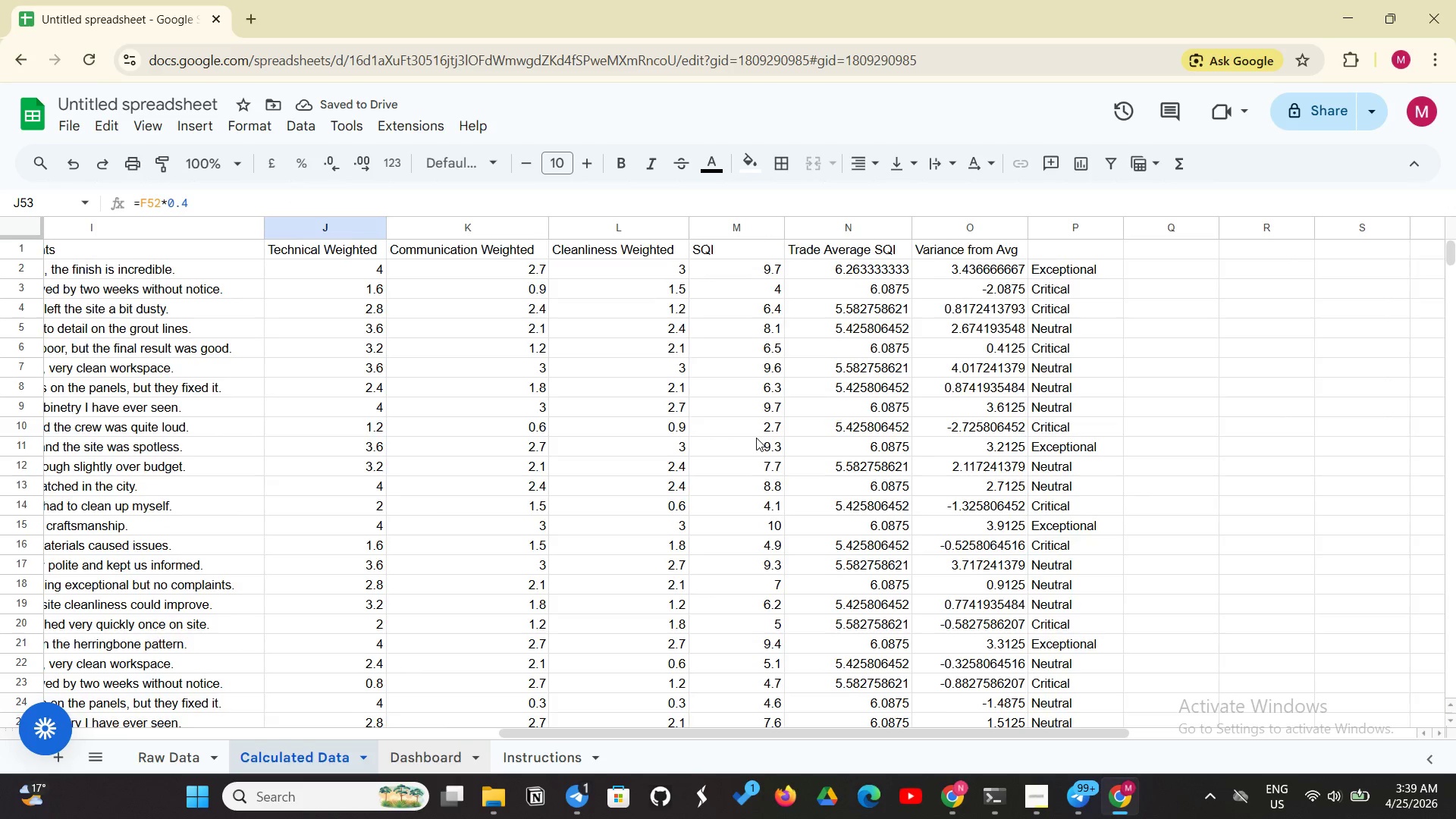 
scroll: coordinate [756, 438], scroll_direction: down, amount: 13.0
 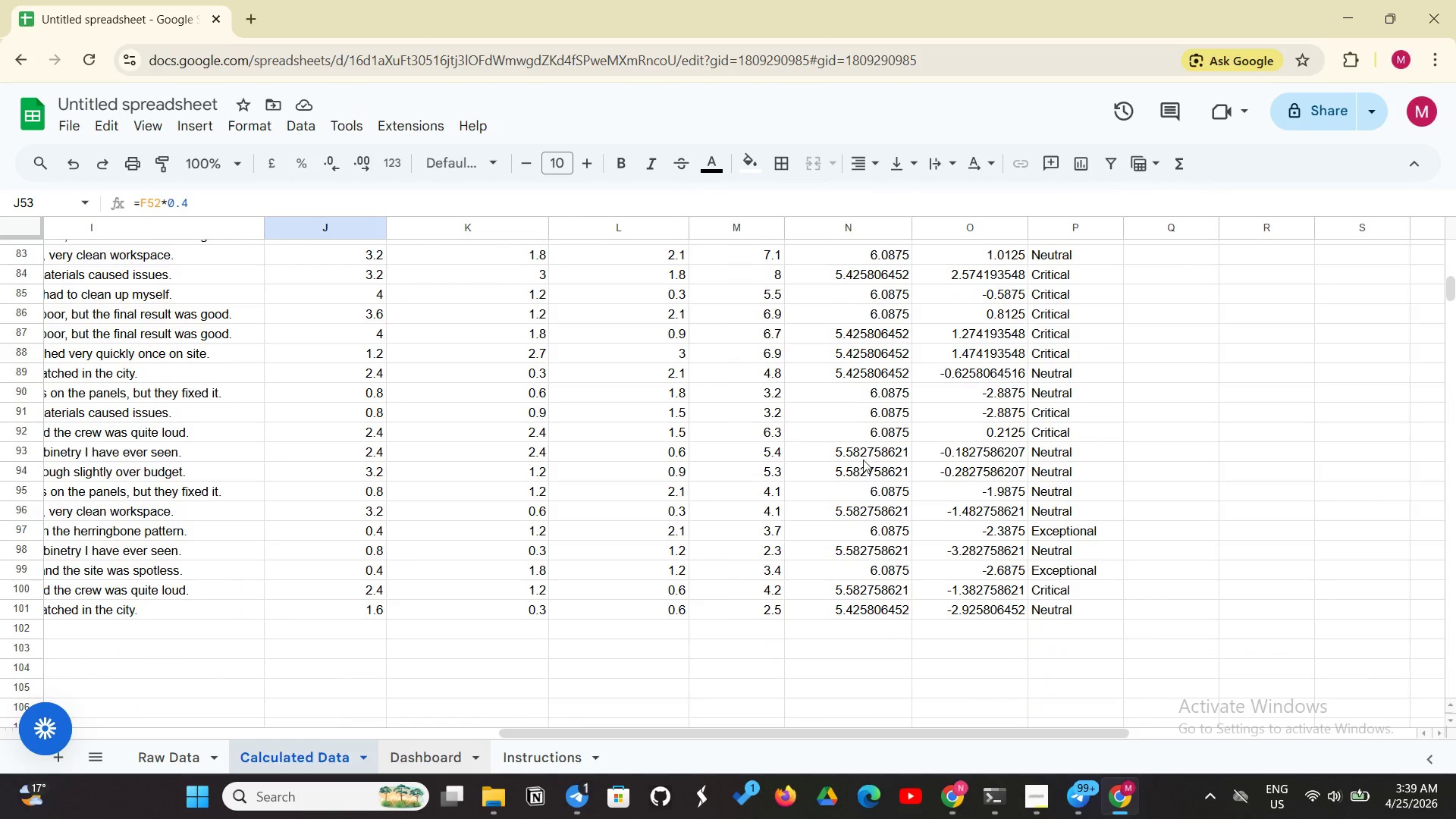 
scroll: coordinate [843, 457], scroll_direction: up, amount: 23.0
 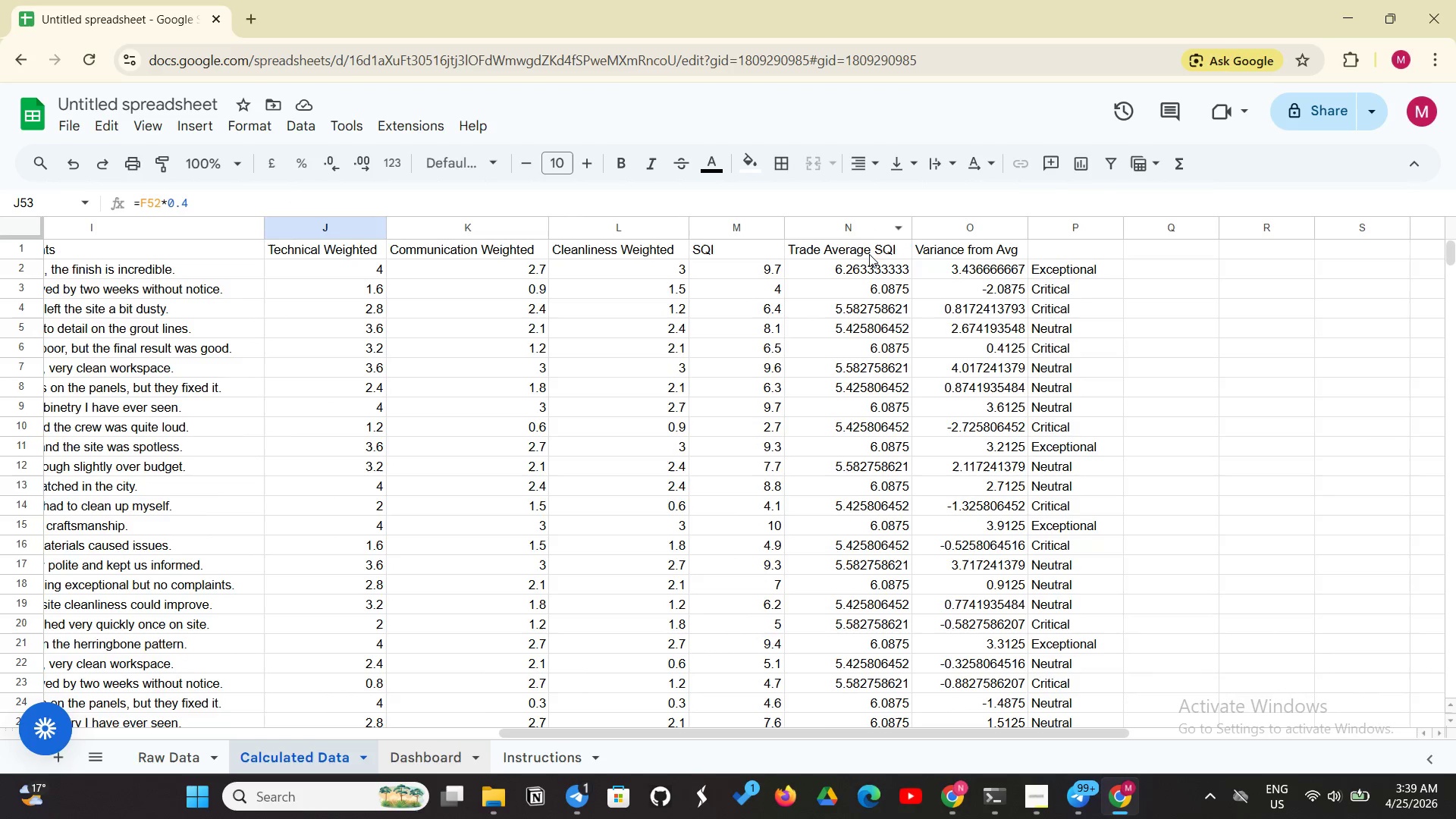 
left_click([847, 265])
 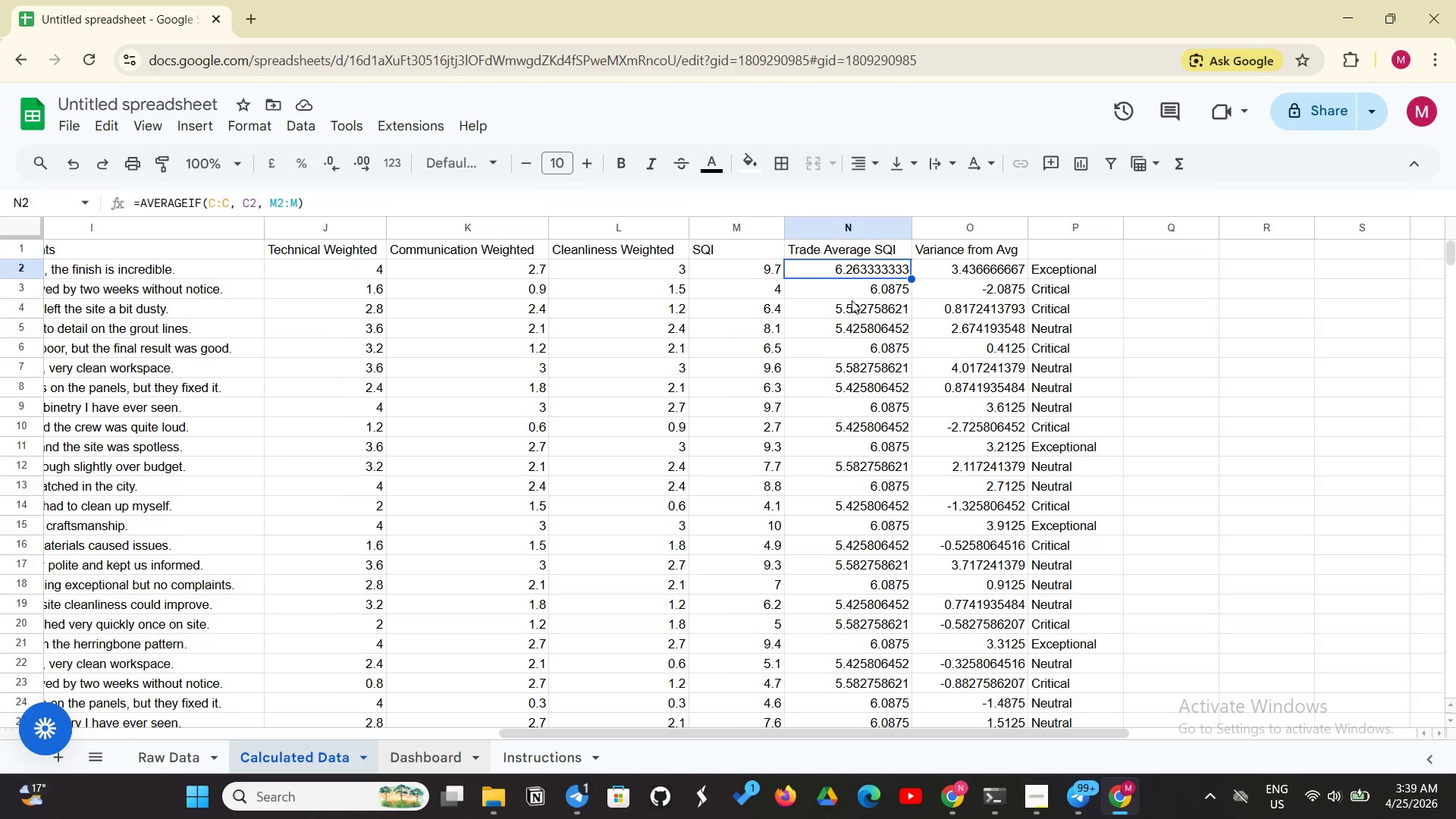 
left_click([864, 303])
 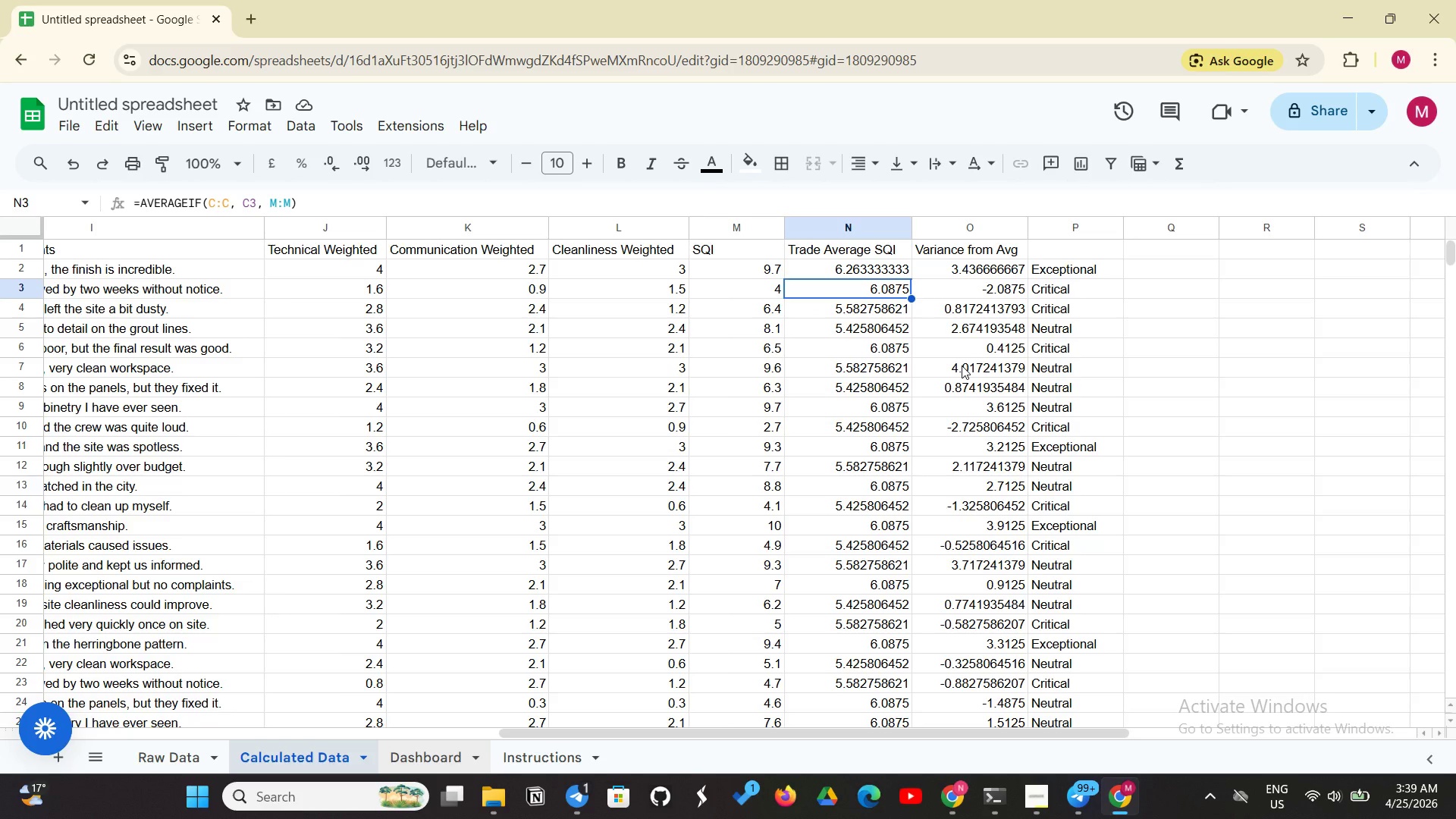 
wait(16.5)
 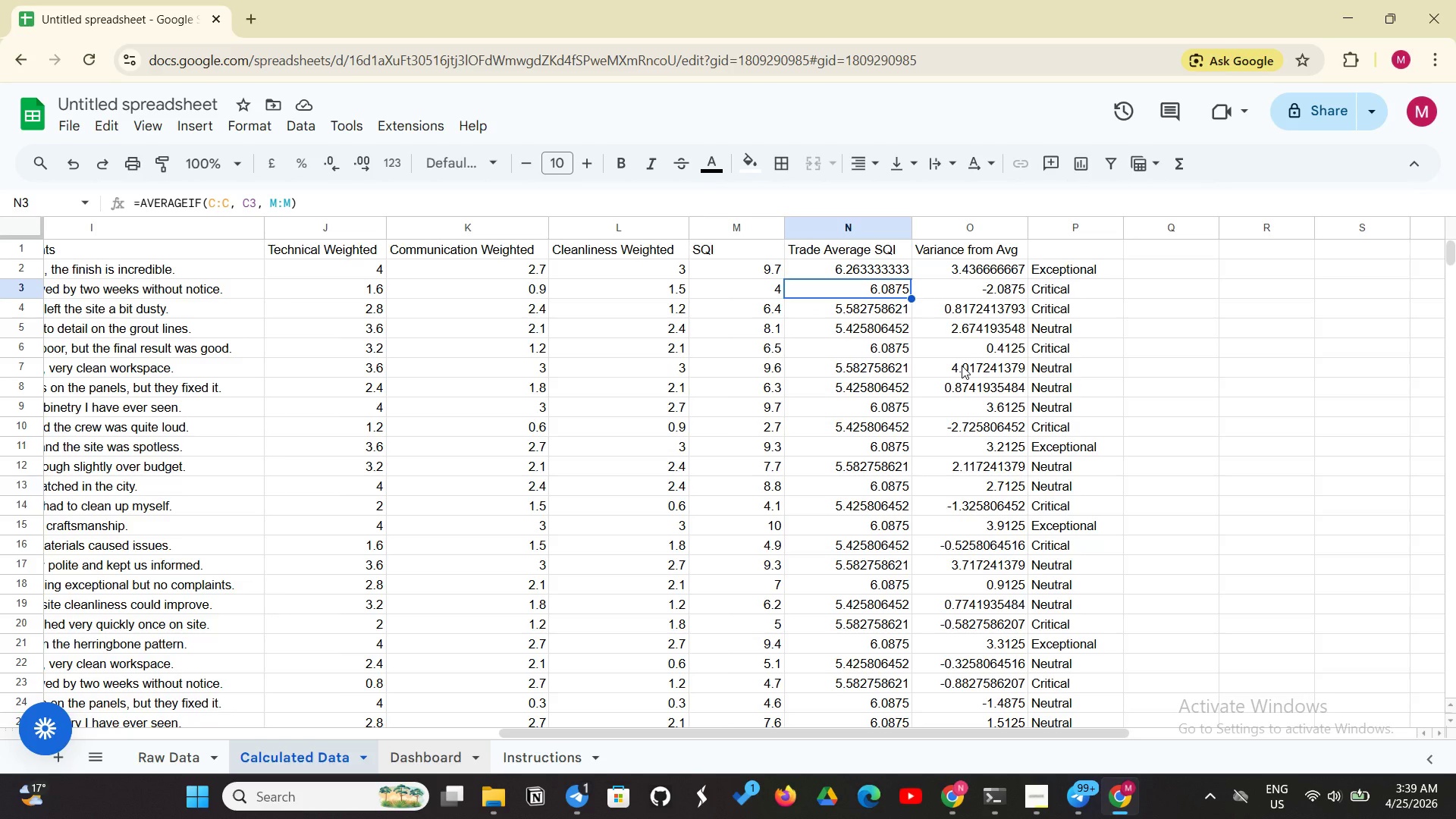 
left_click([1034, 794])